 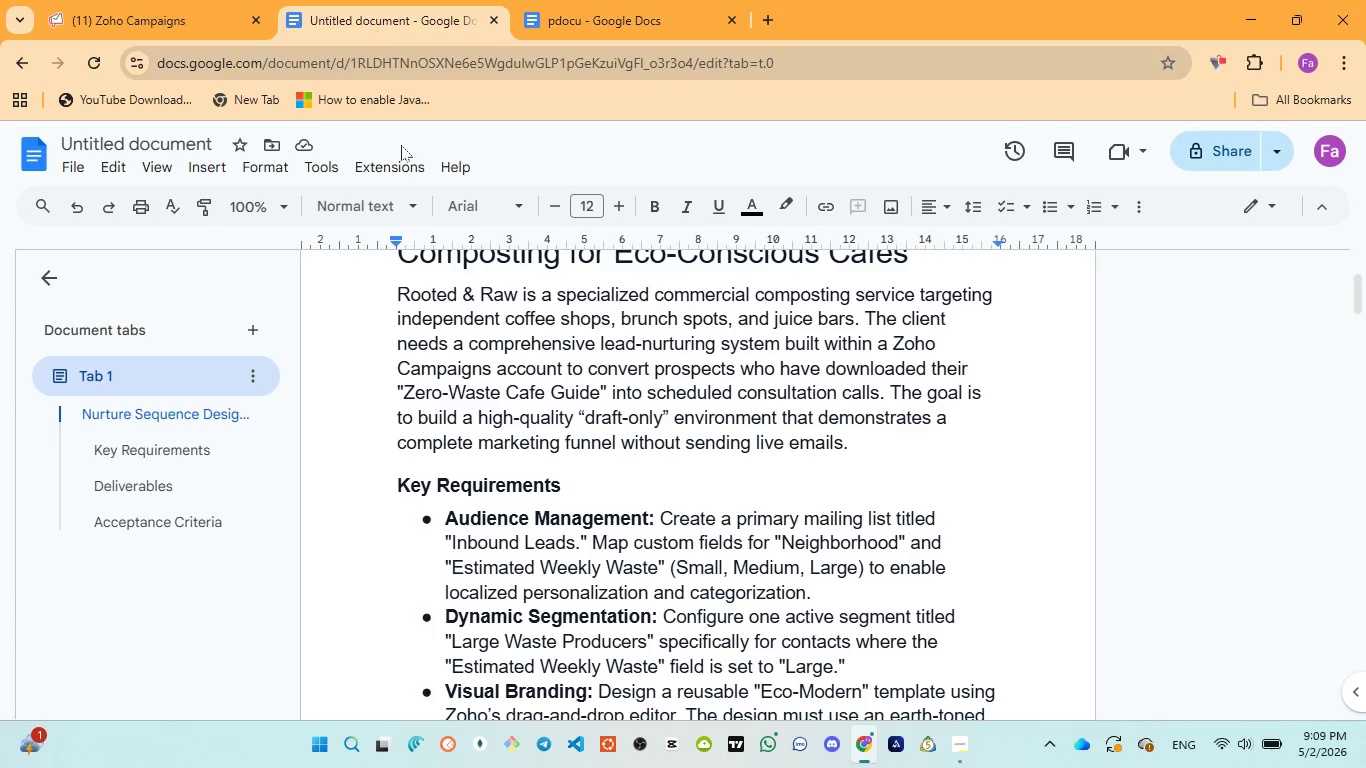 
scroll: coordinate [474, 436], scroll_direction: up, amount: 5.0
 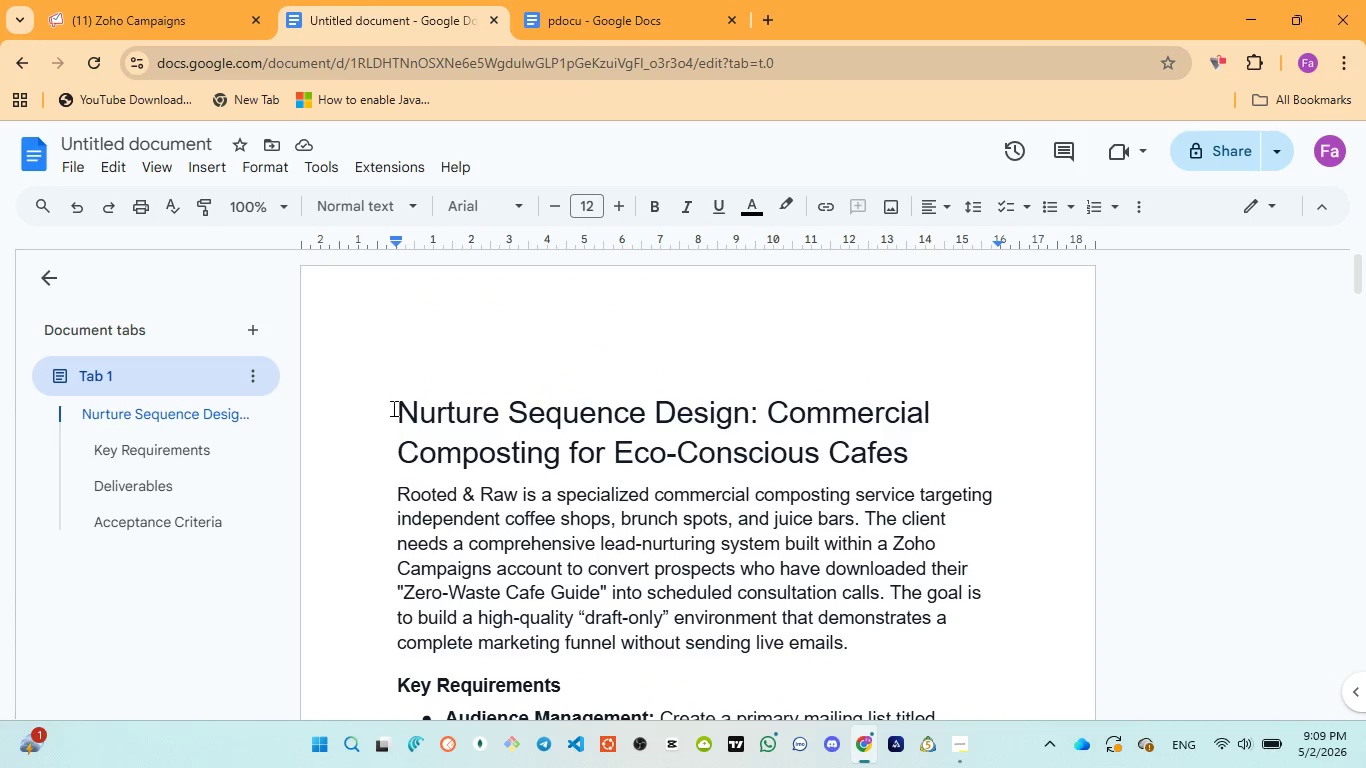 
left_click_drag(start_coordinate=[392, 406], to_coordinate=[926, 441])
 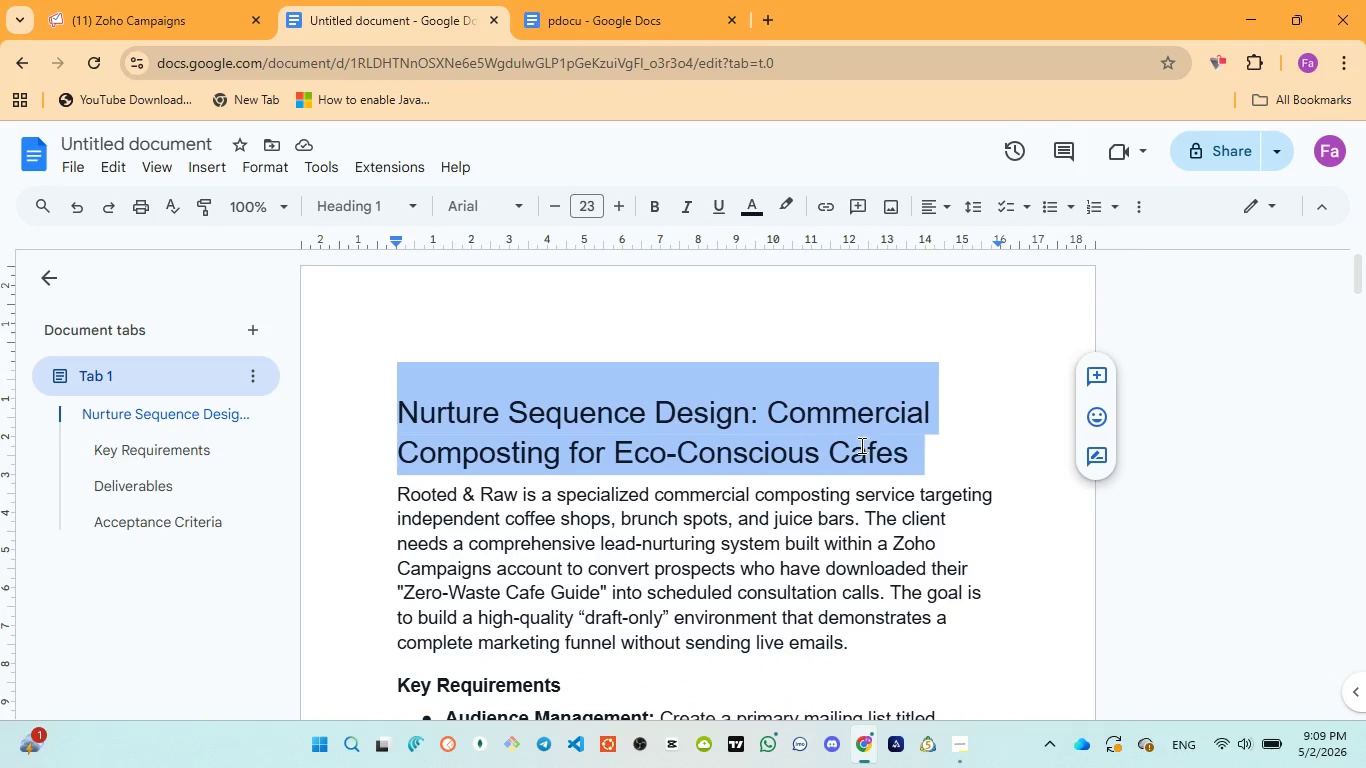 
scroll: coordinate [857, 448], scroll_direction: down, amount: 2.0
 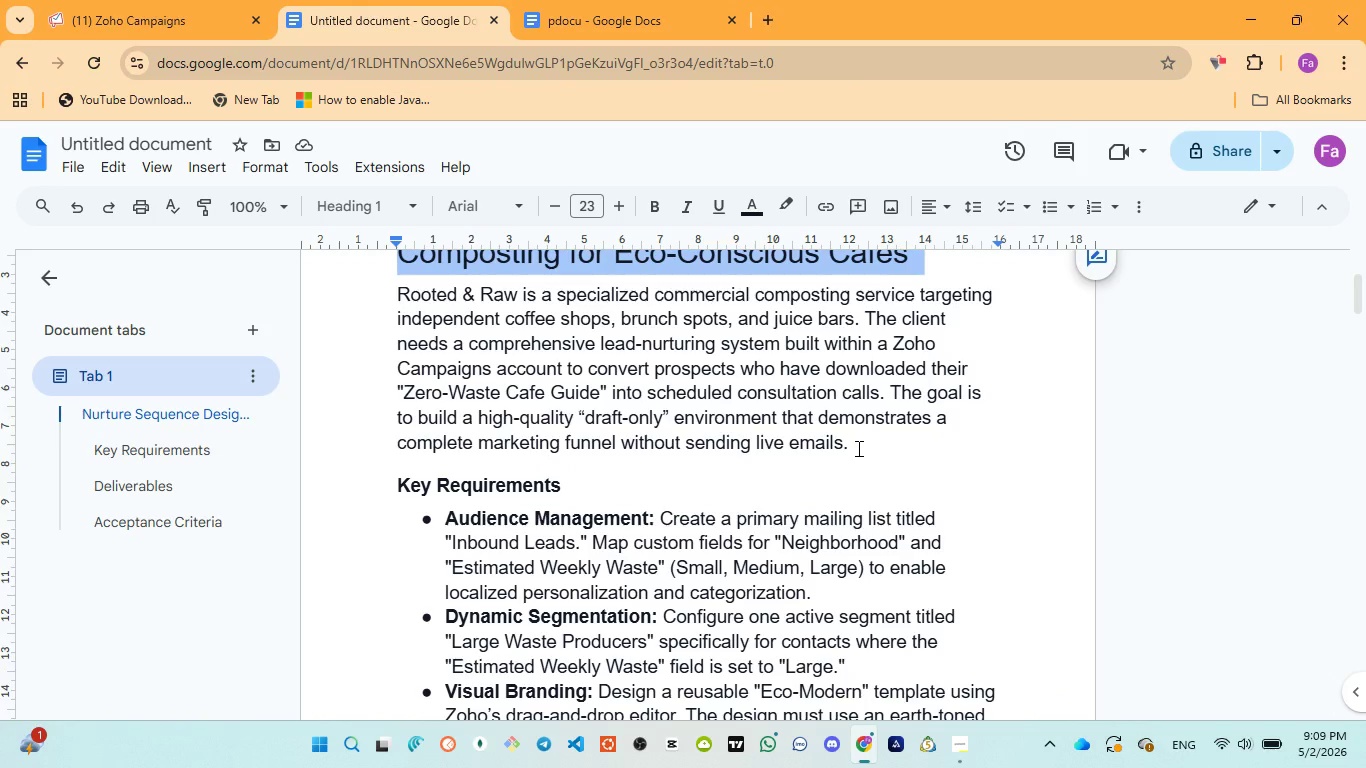 
wait(32.27)
 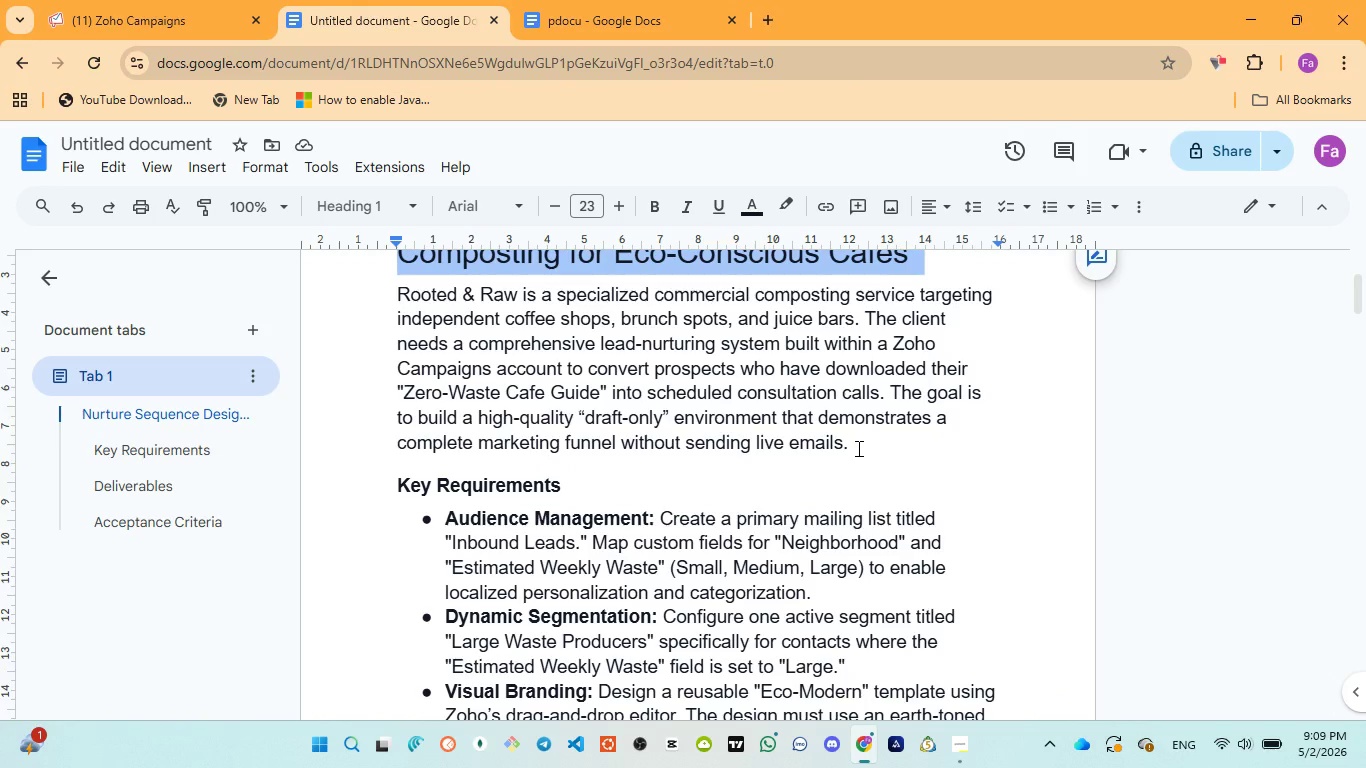 
scroll: coordinate [854, 456], scroll_direction: down, amount: 3.0
 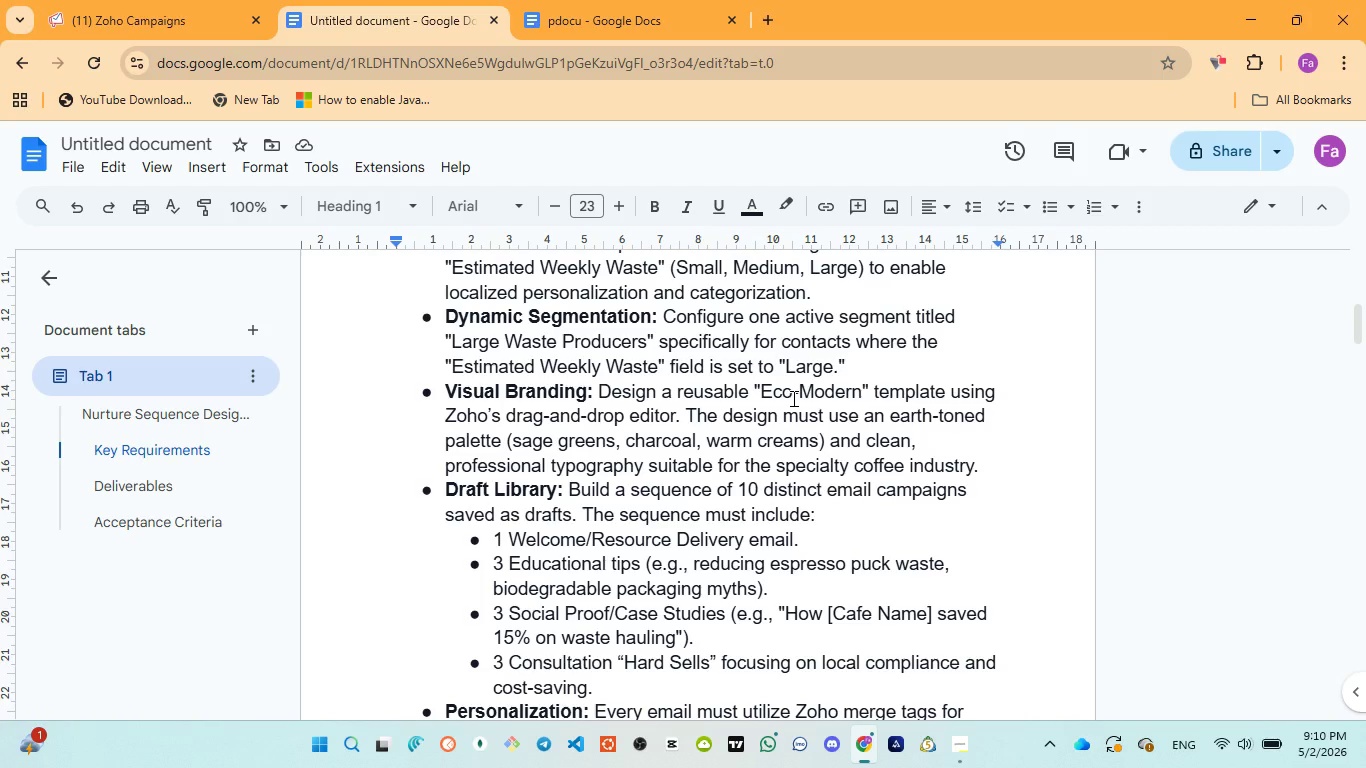 
wait(35.39)
 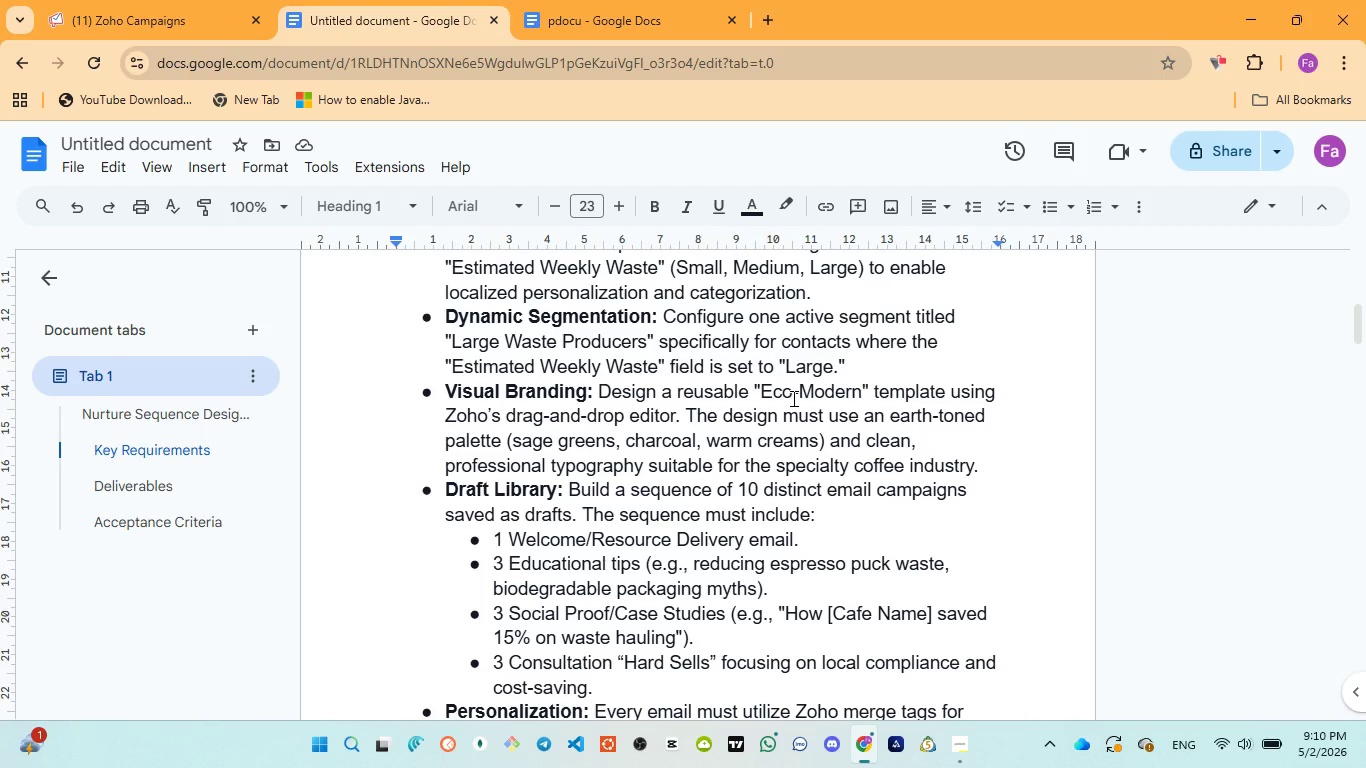 
scroll: coordinate [789, 396], scroll_direction: down, amount: 4.0
 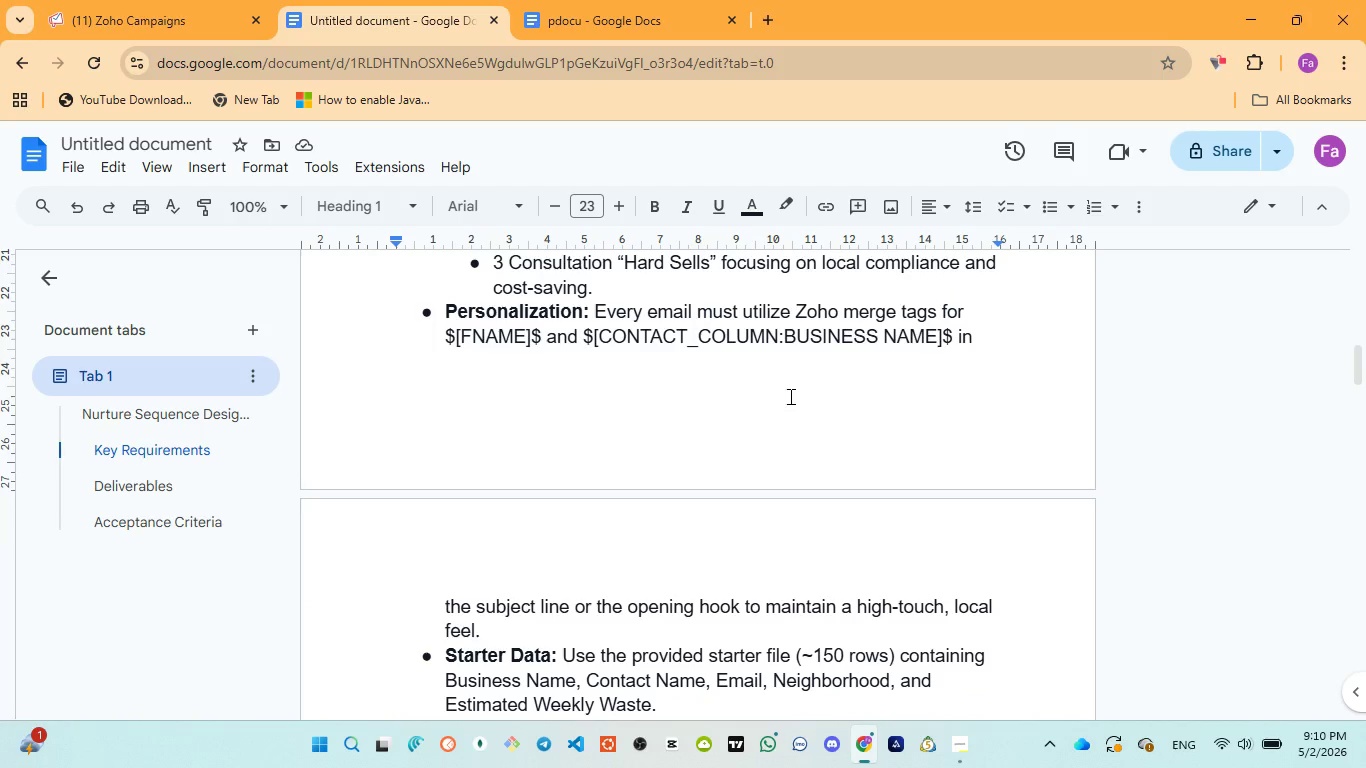 
wait(6.07)
 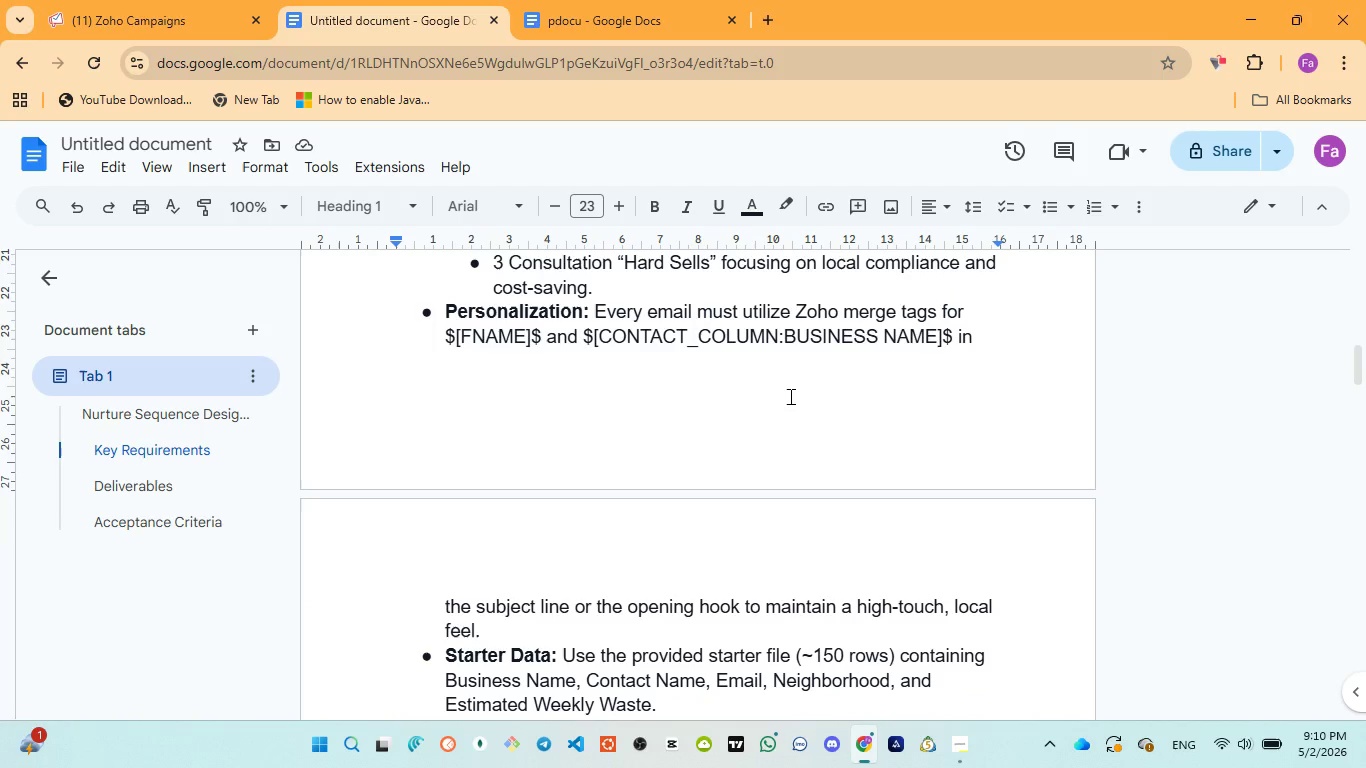 
scroll: coordinate [789, 396], scroll_direction: down, amount: 4.0
 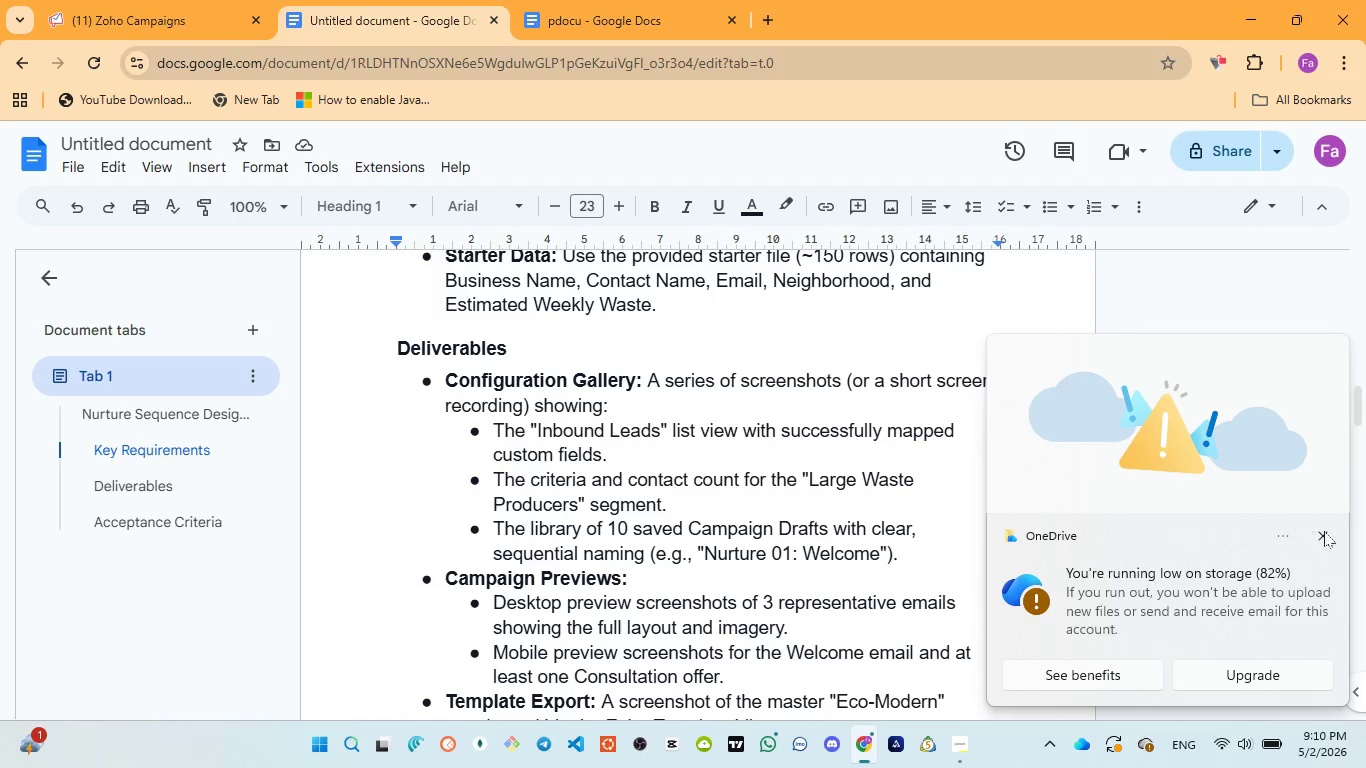 
left_click([1324, 531])
 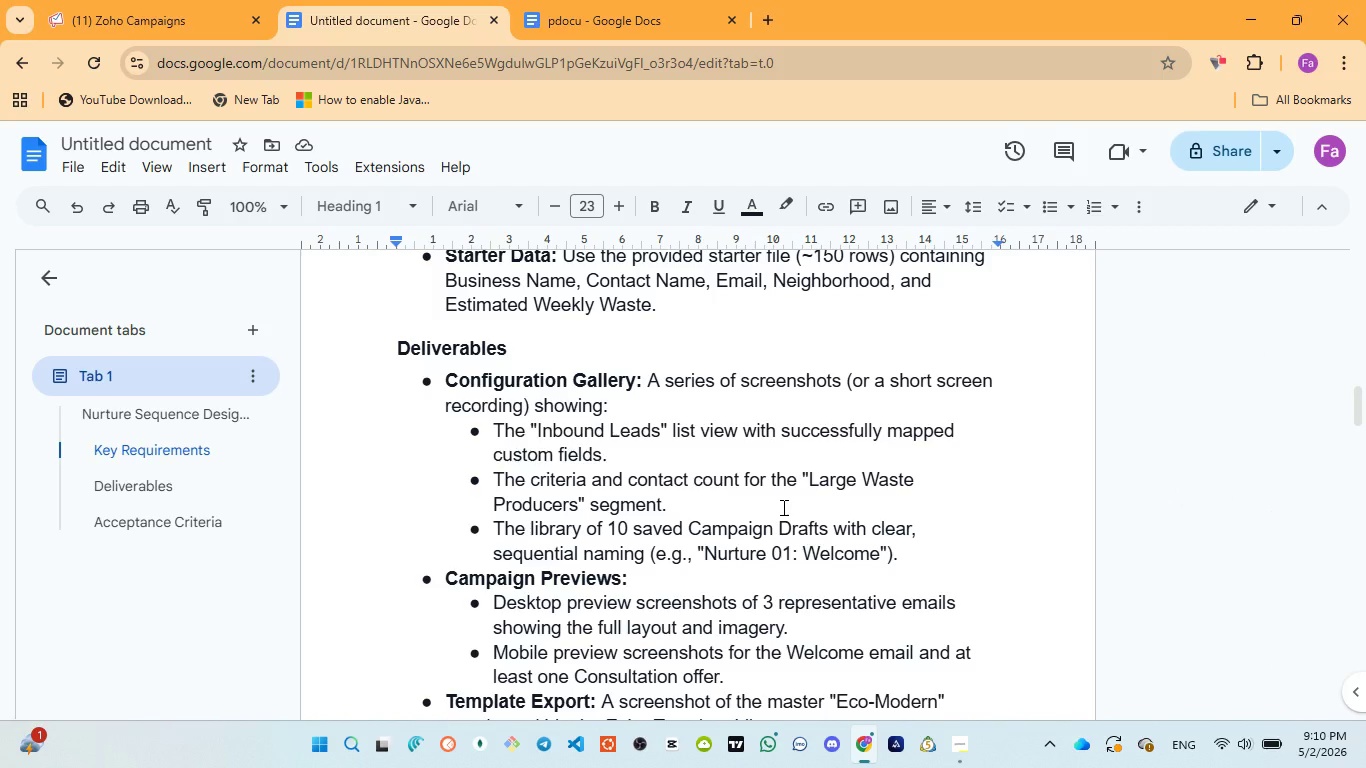 
wait(9.33)
 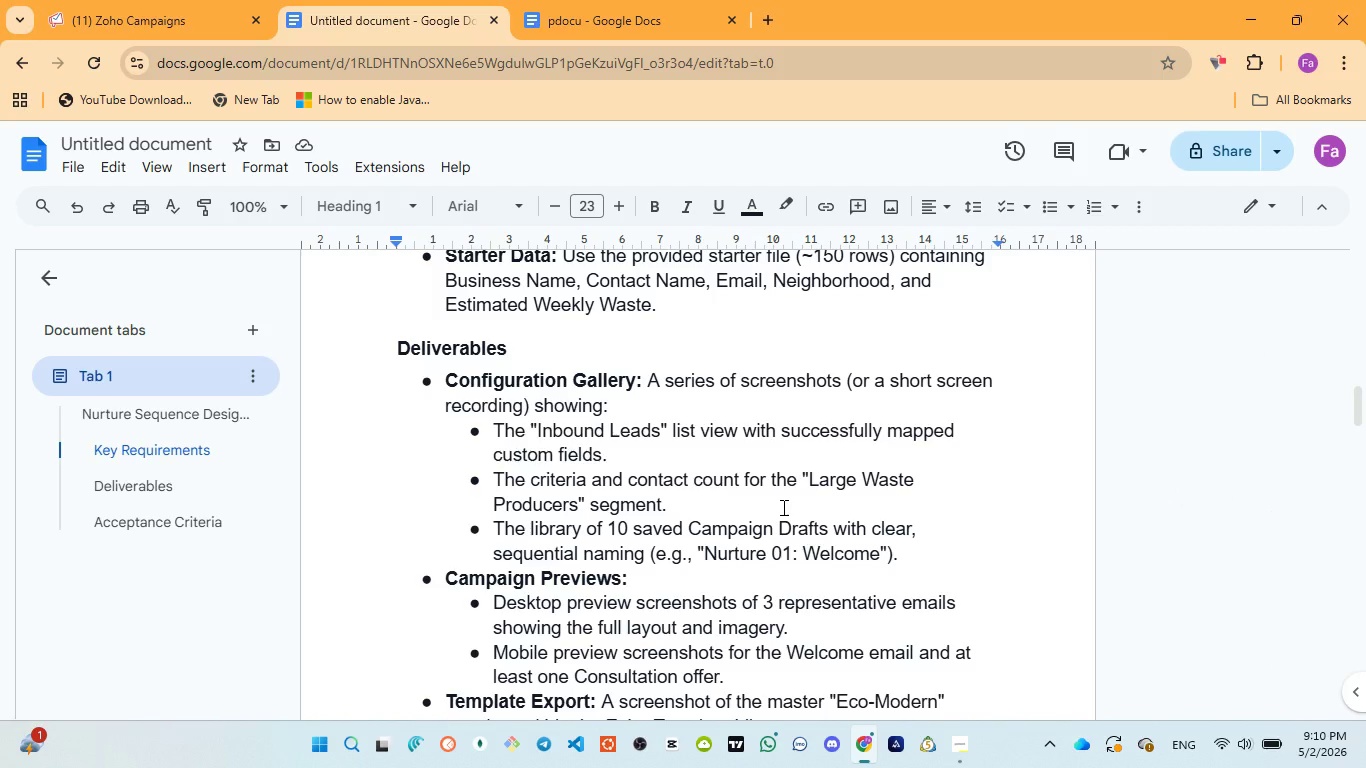 
scroll: coordinate [779, 507], scroll_direction: down, amount: 1.0
 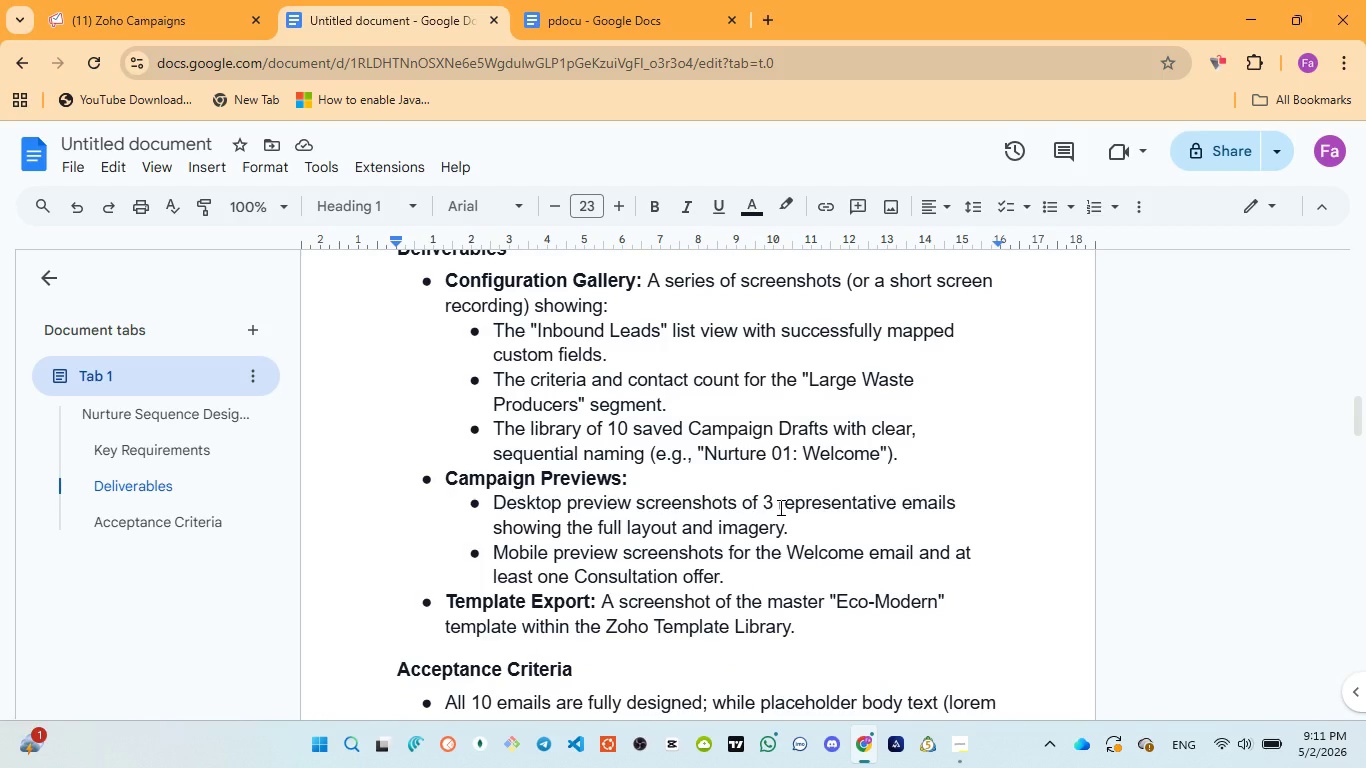 
wait(8.99)
 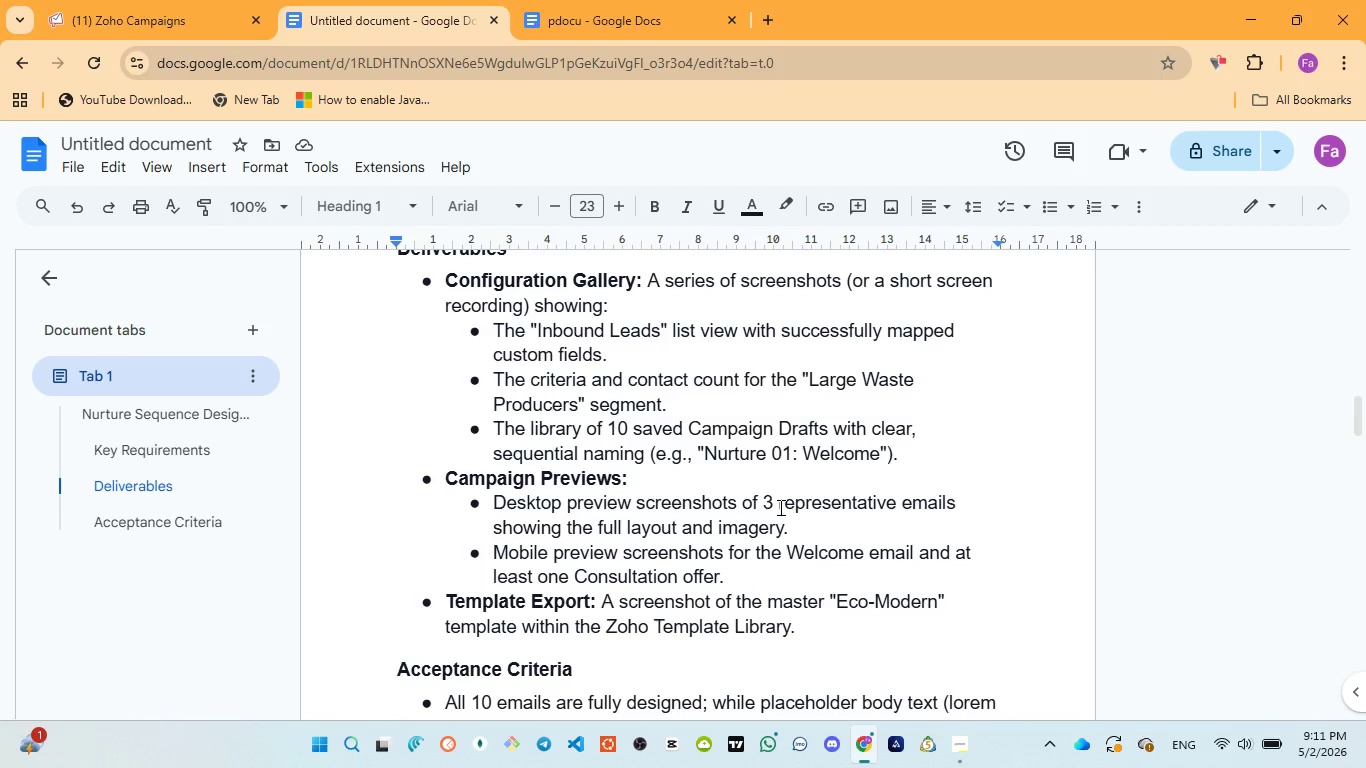 
scroll: coordinate [779, 508], scroll_direction: down, amount: 1.0
 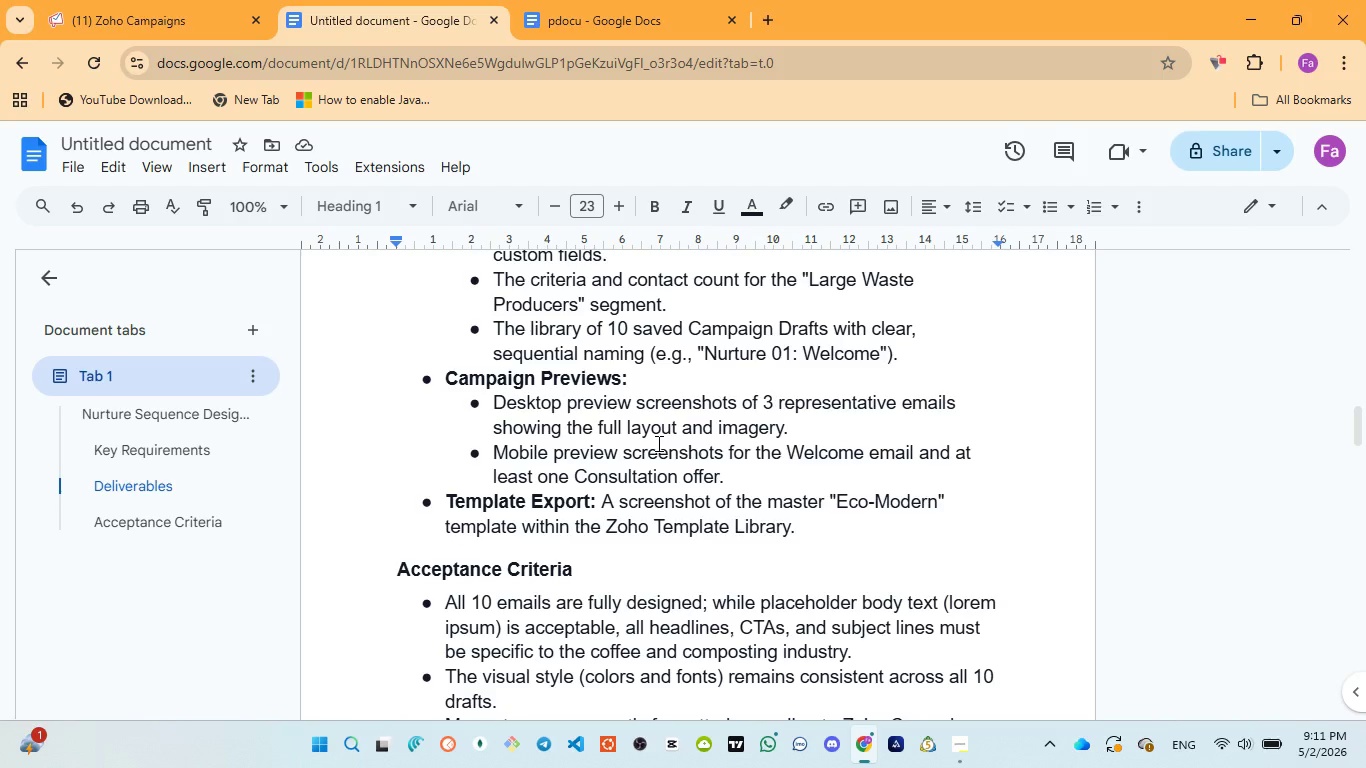 
wait(28.88)
 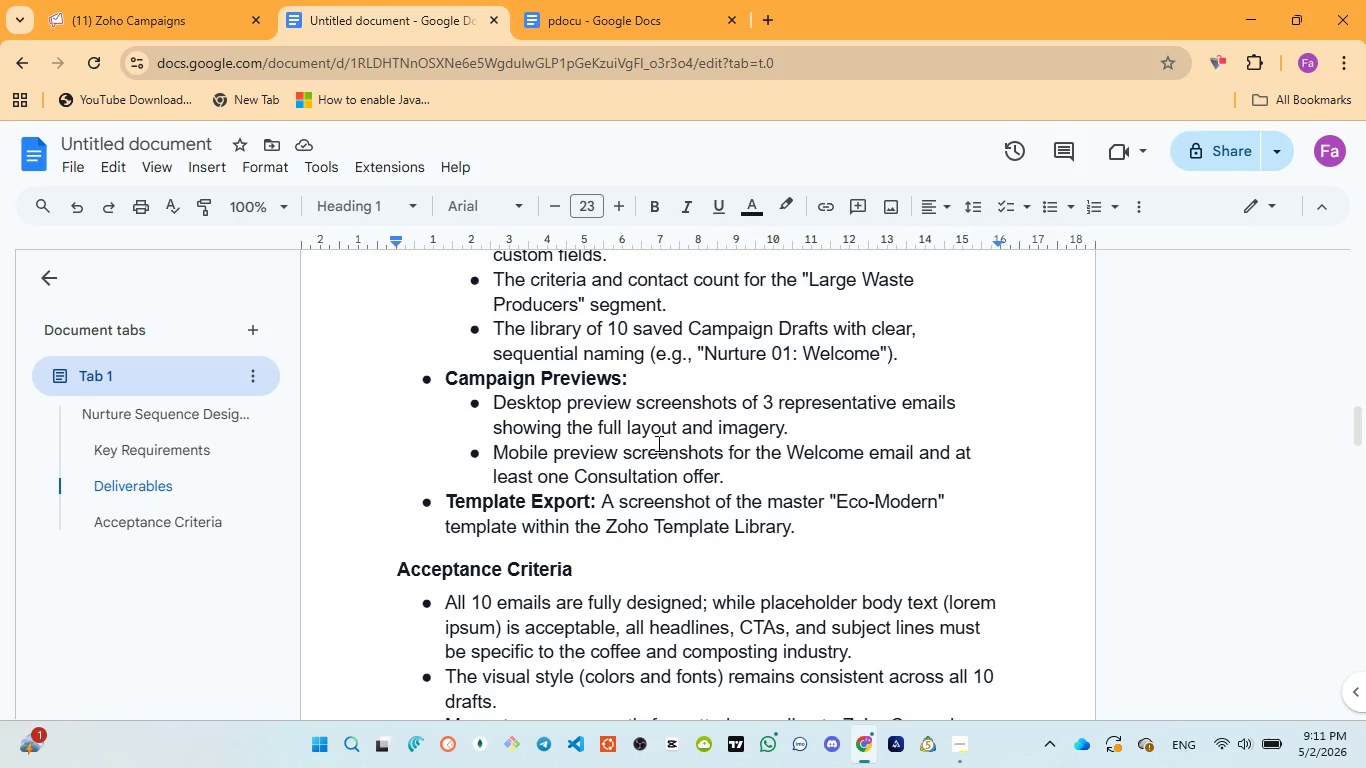 
scroll: coordinate [655, 443], scroll_direction: down, amount: 1.0
 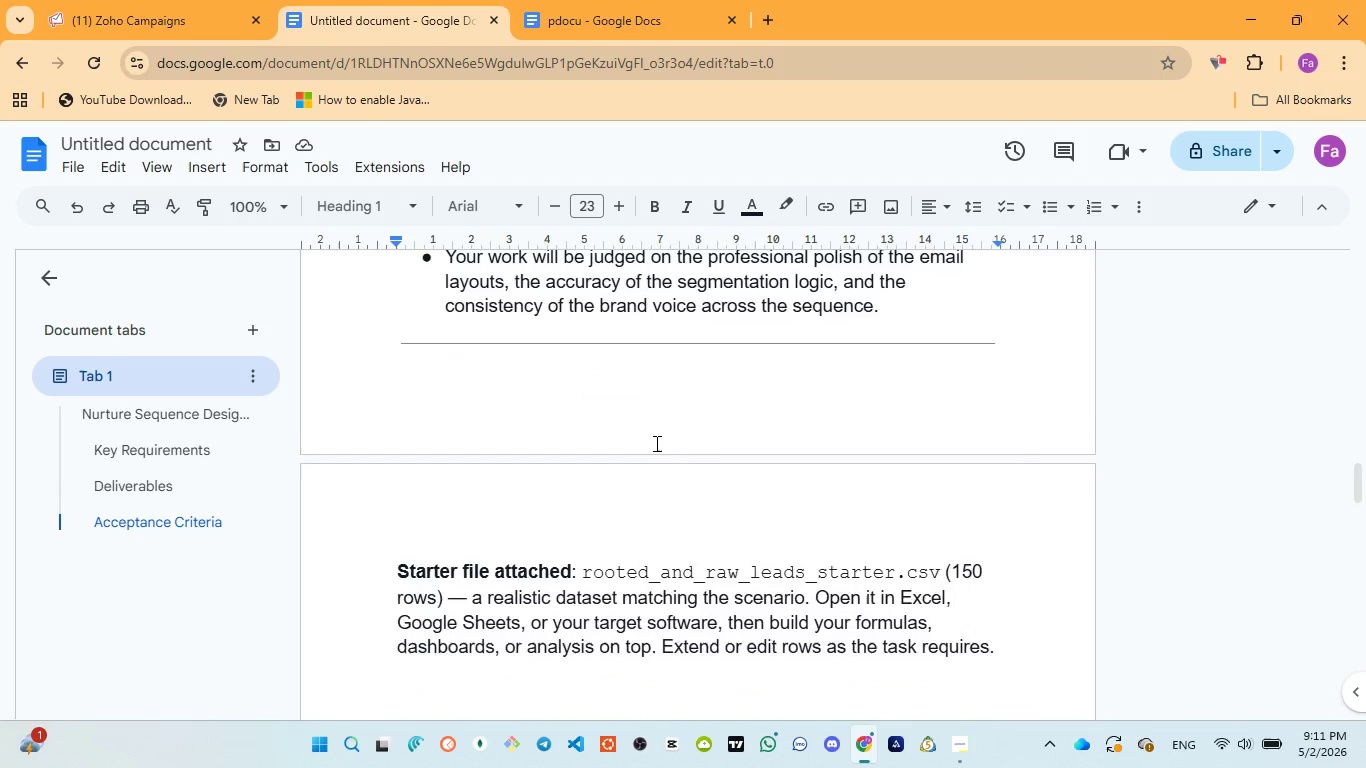 
scroll: coordinate [655, 443], scroll_direction: up, amount: 27.0
 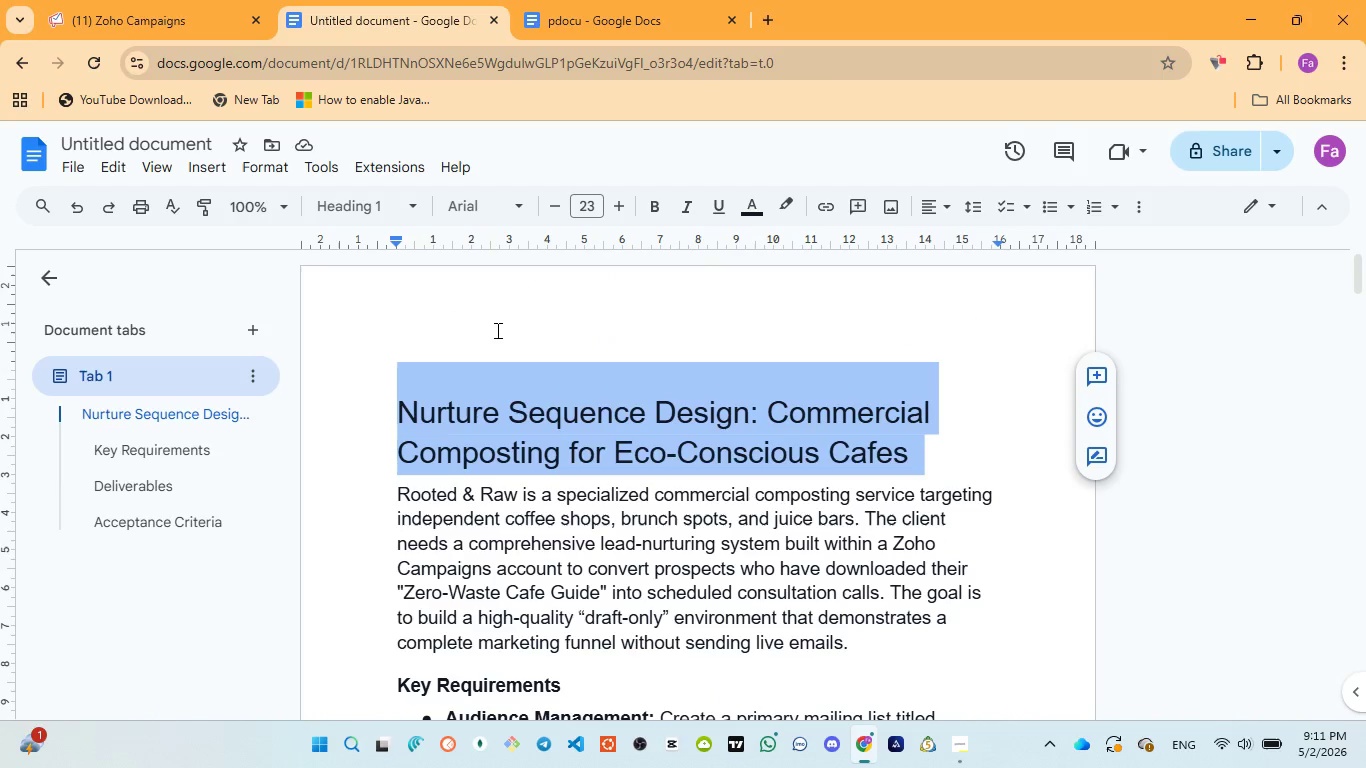 
left_click([496, 329])
 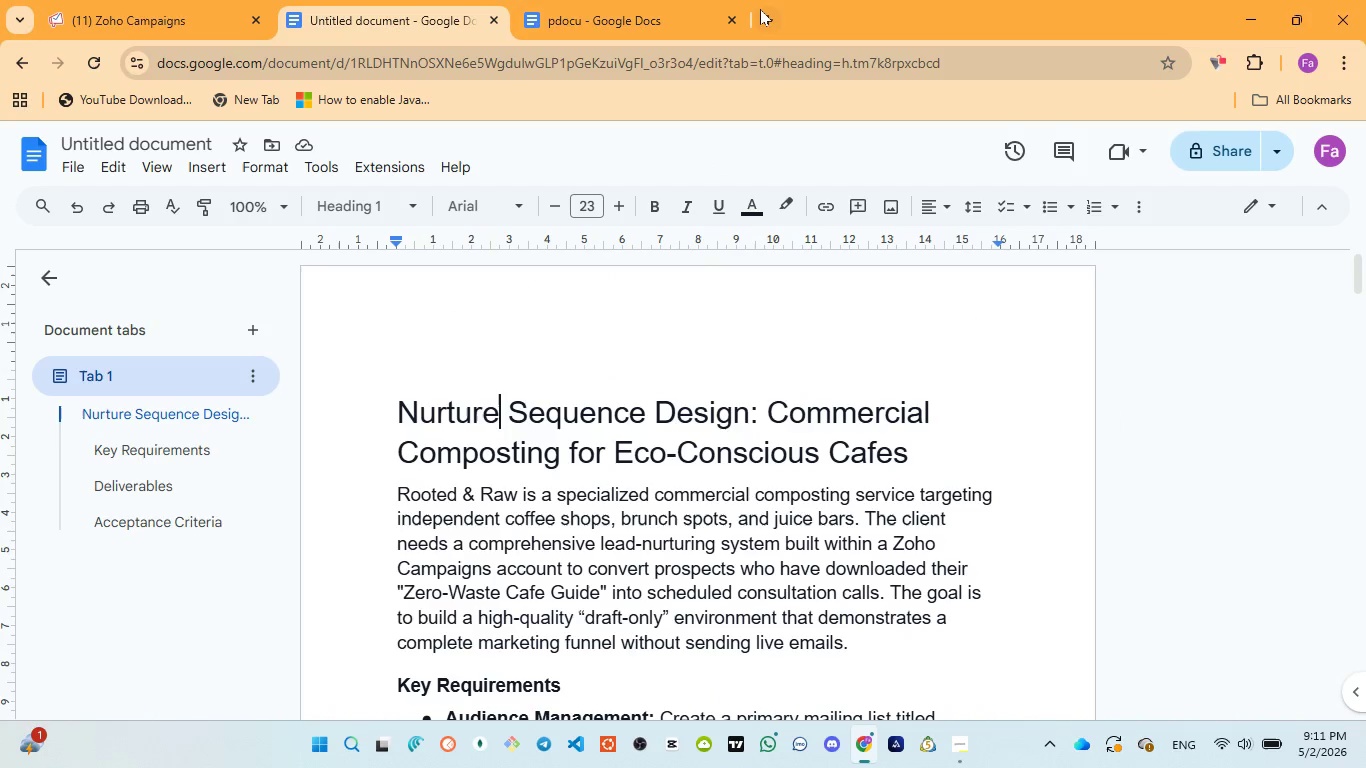 
left_click([761, 12])
 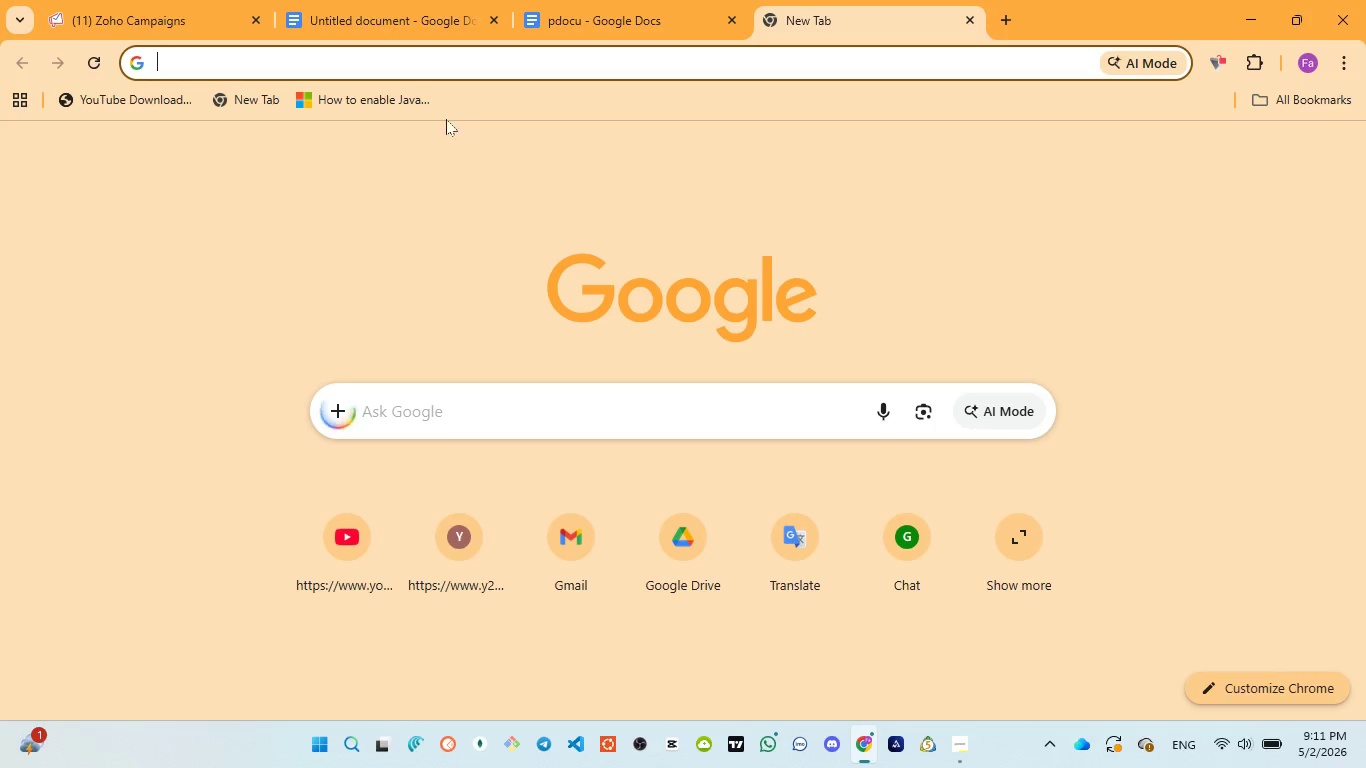 
left_click([452, 59])
 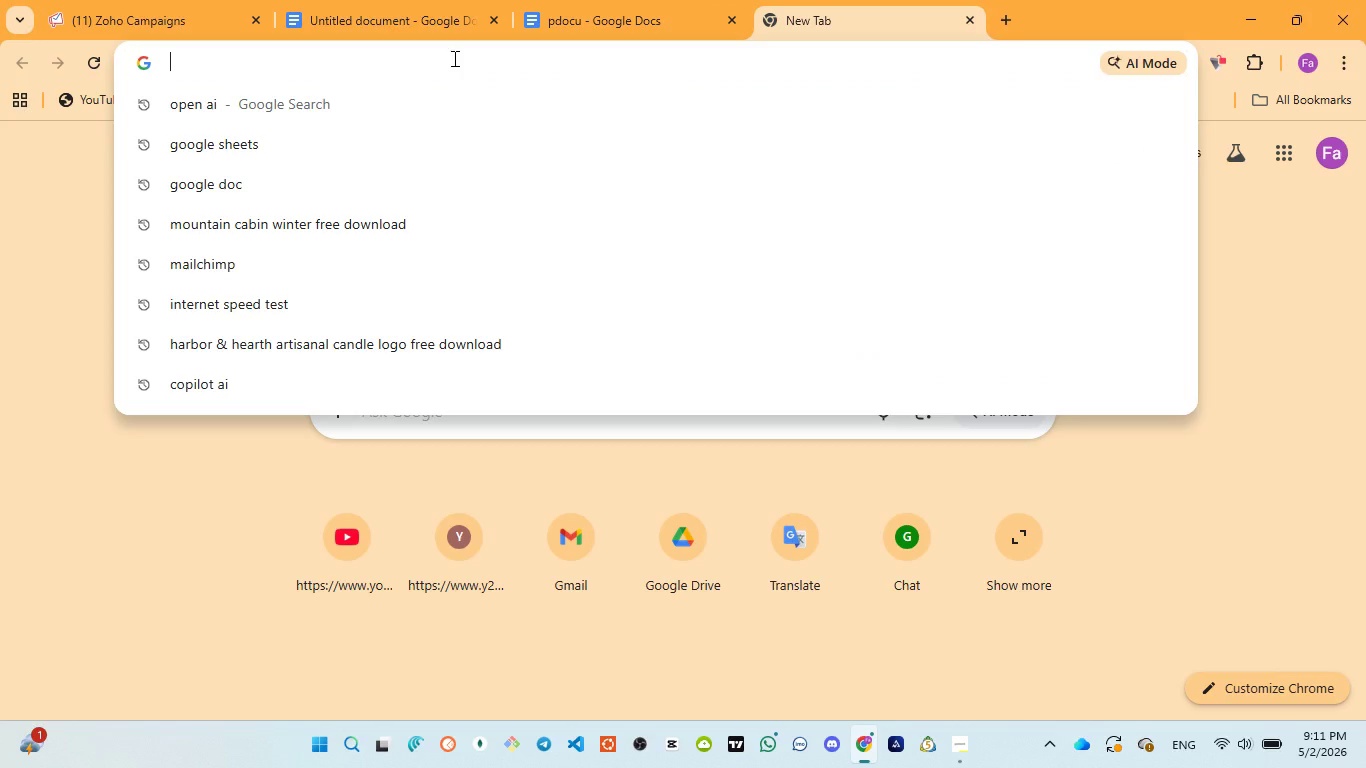 
key(G)
 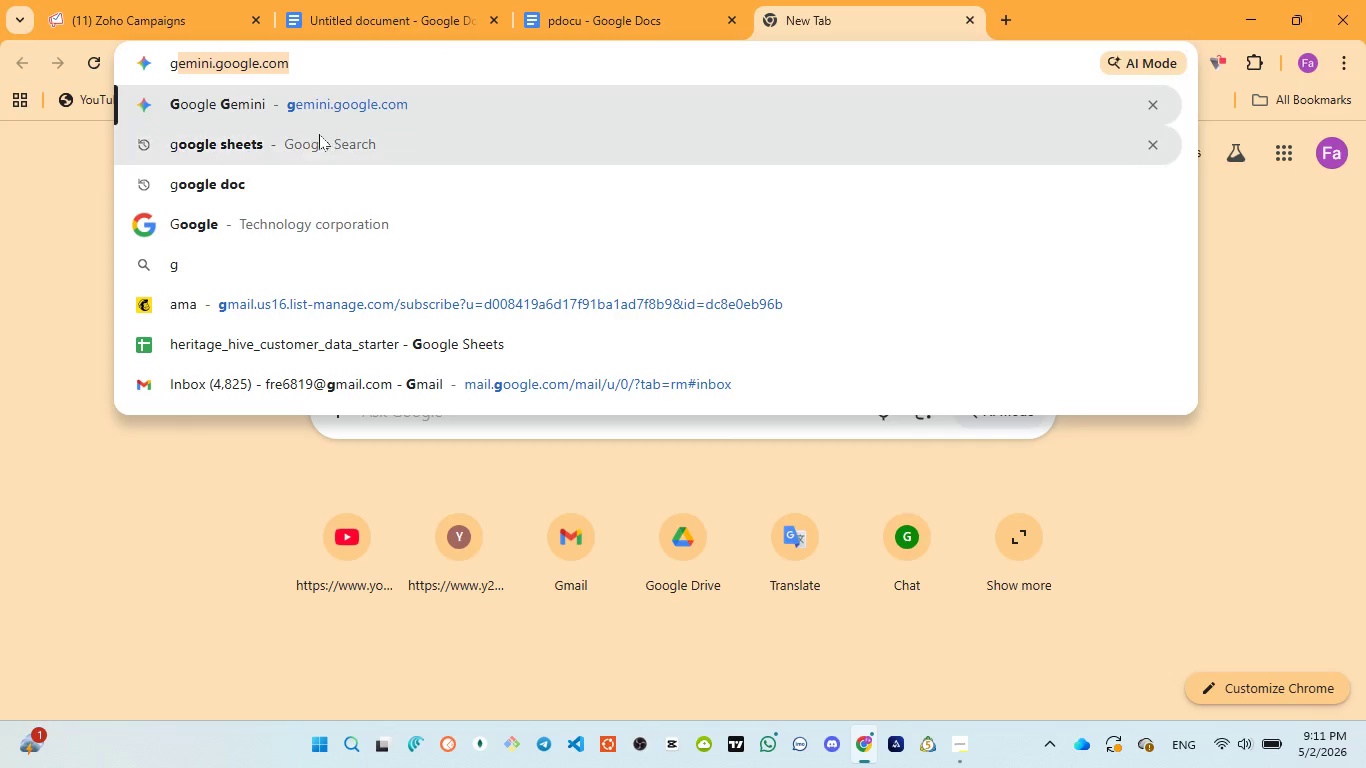 
left_click([274, 148])
 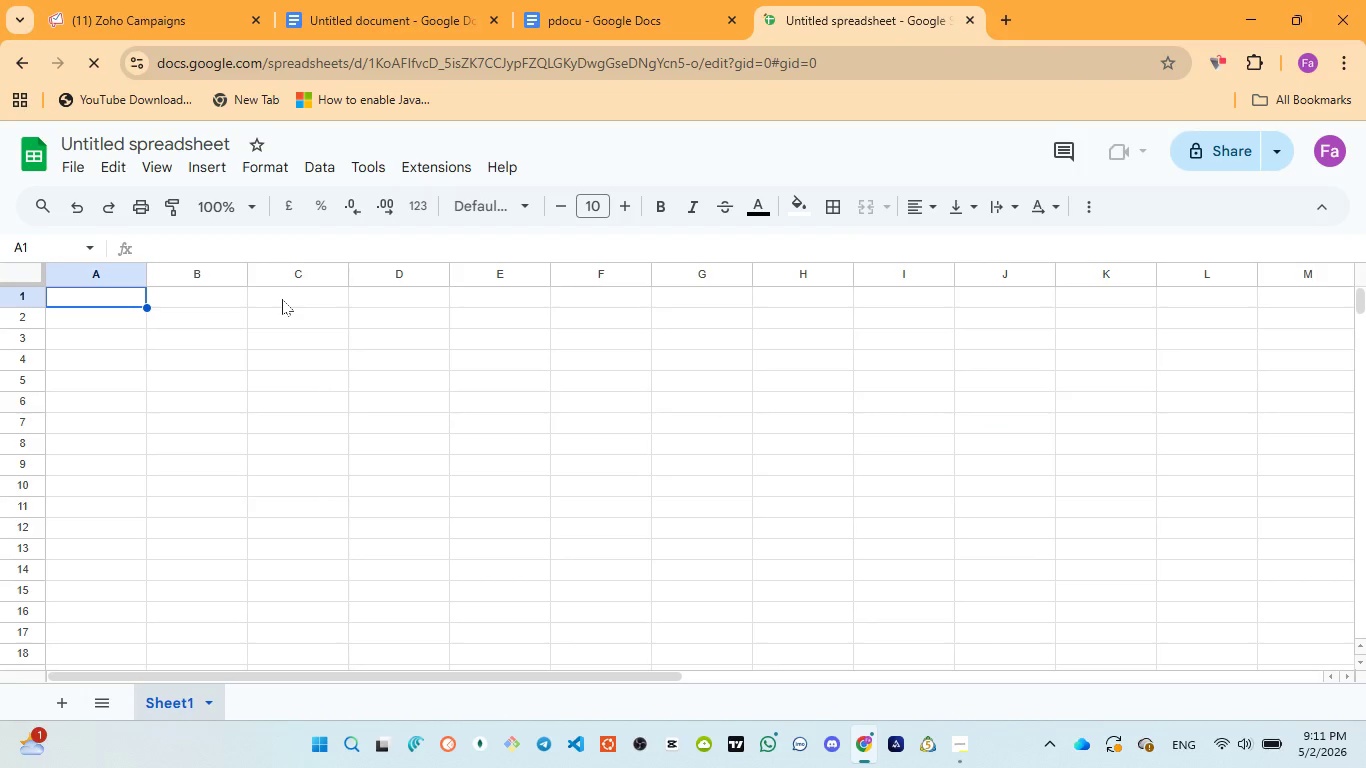 
wait(11.66)
 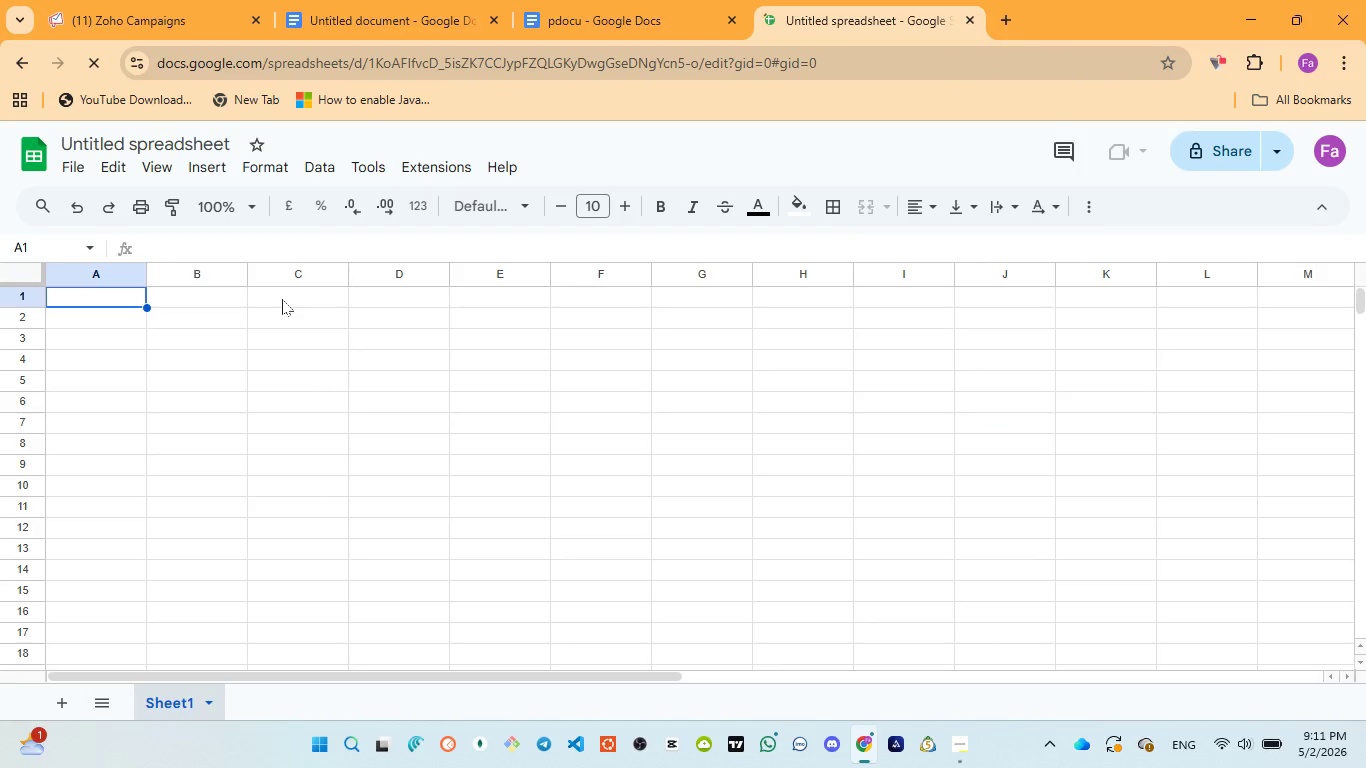 
left_click([1322, 218])
 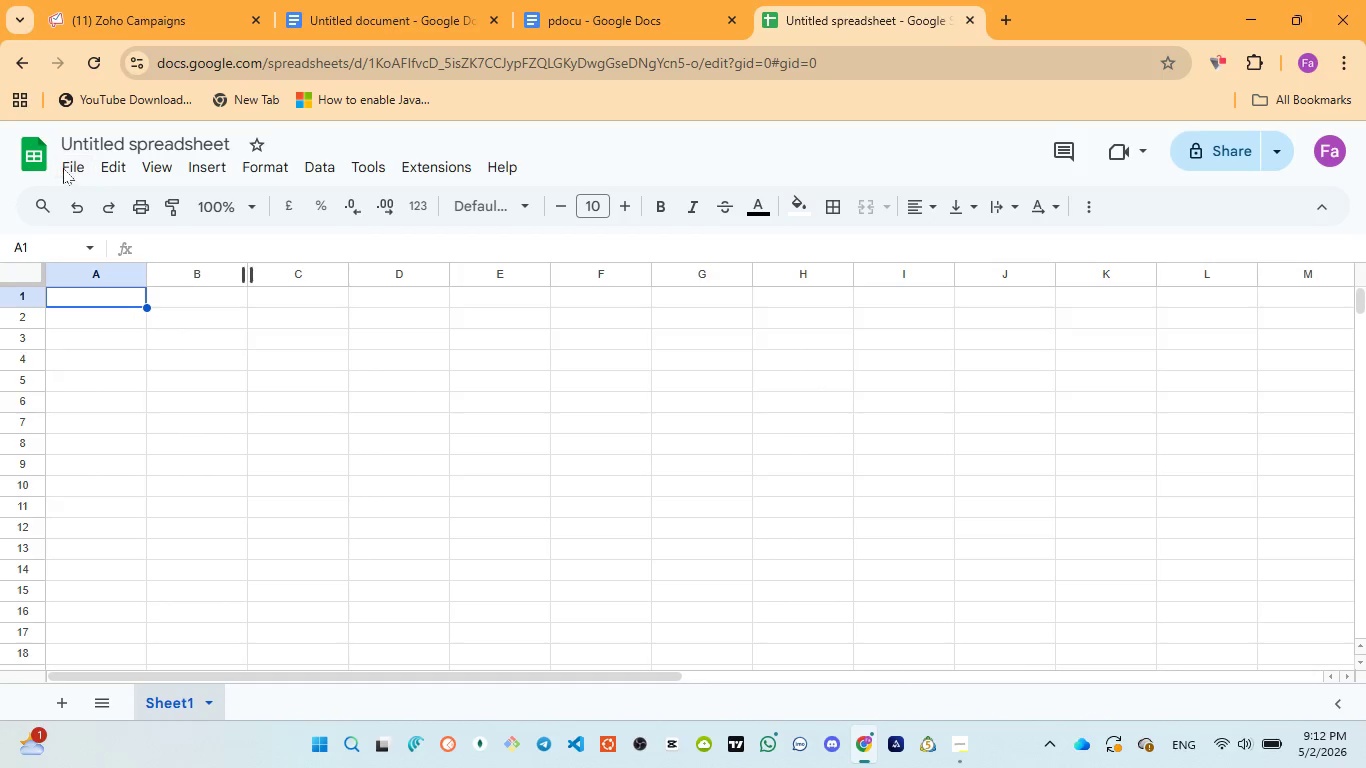 
left_click([64, 166])
 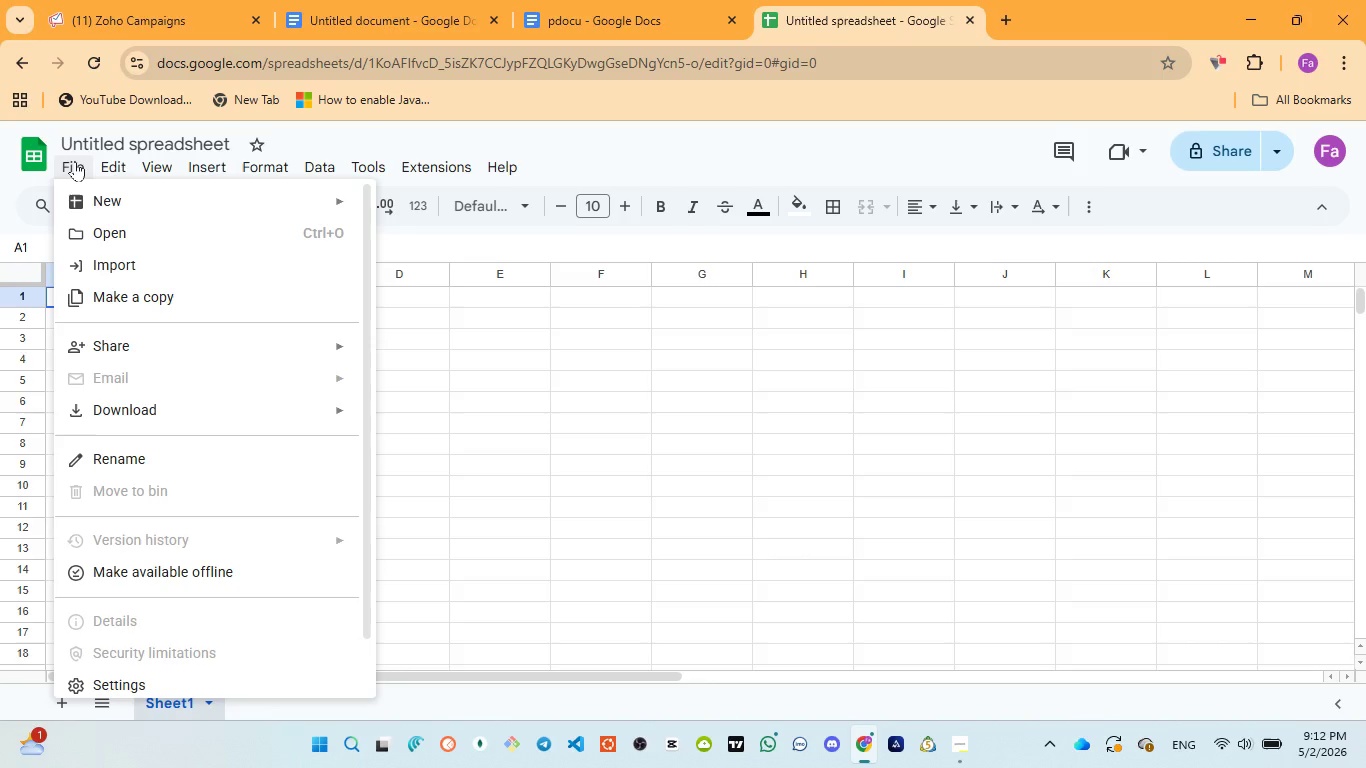 
wait(11.38)
 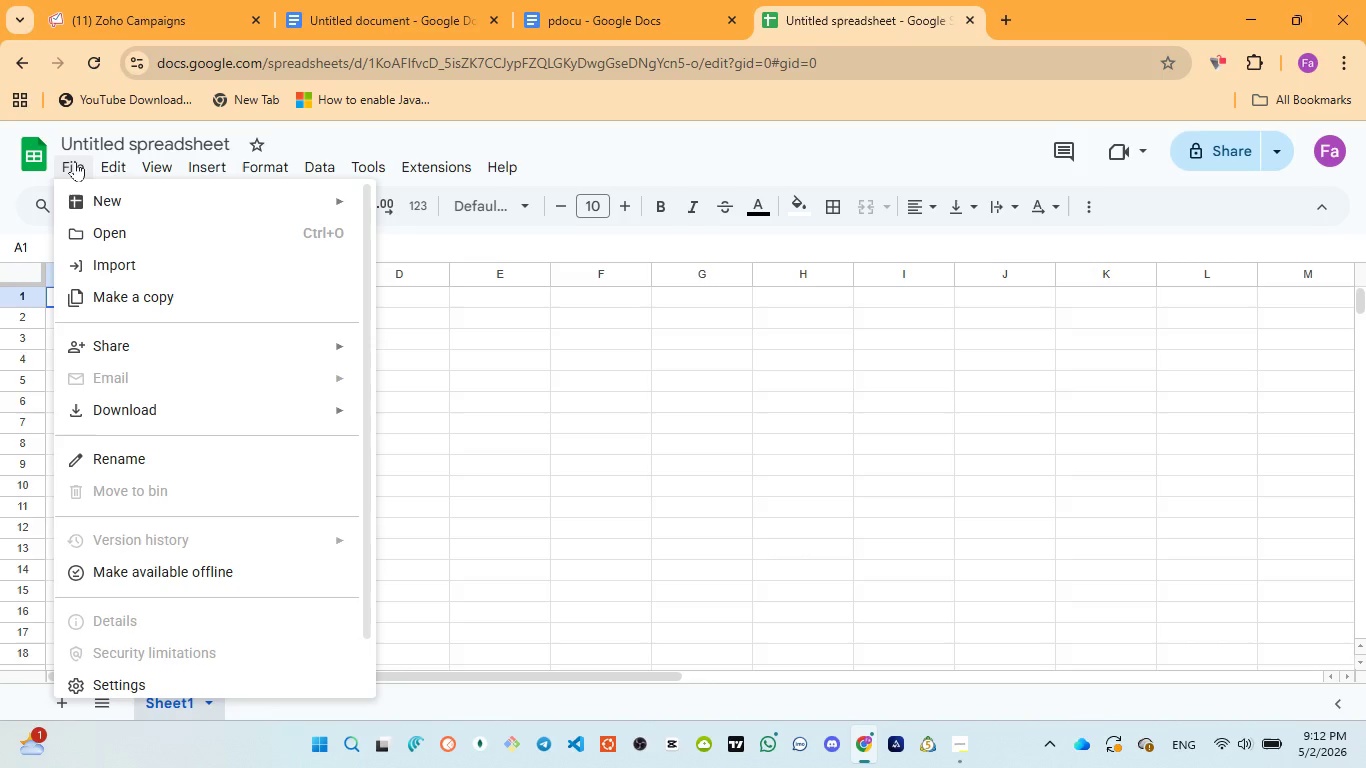 
left_click([108, 253])
 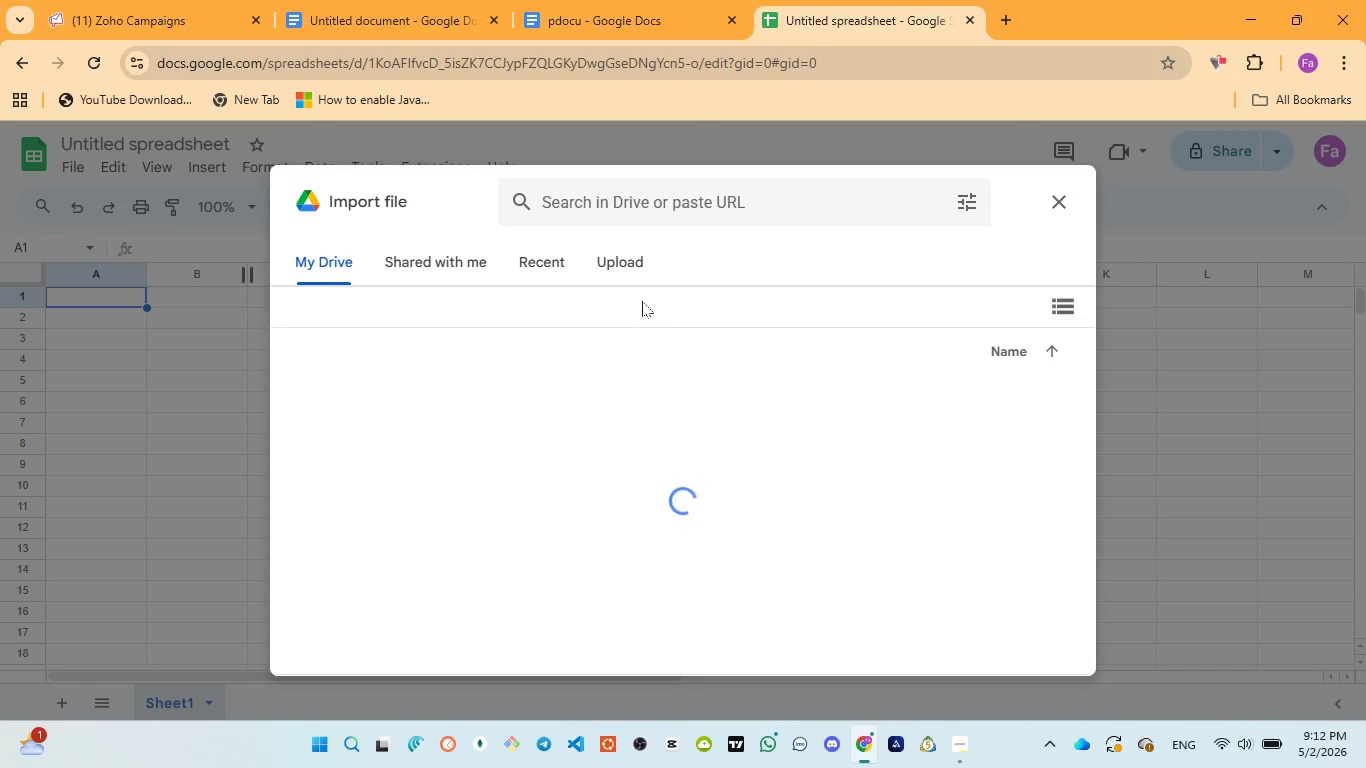 
left_click([620, 265])
 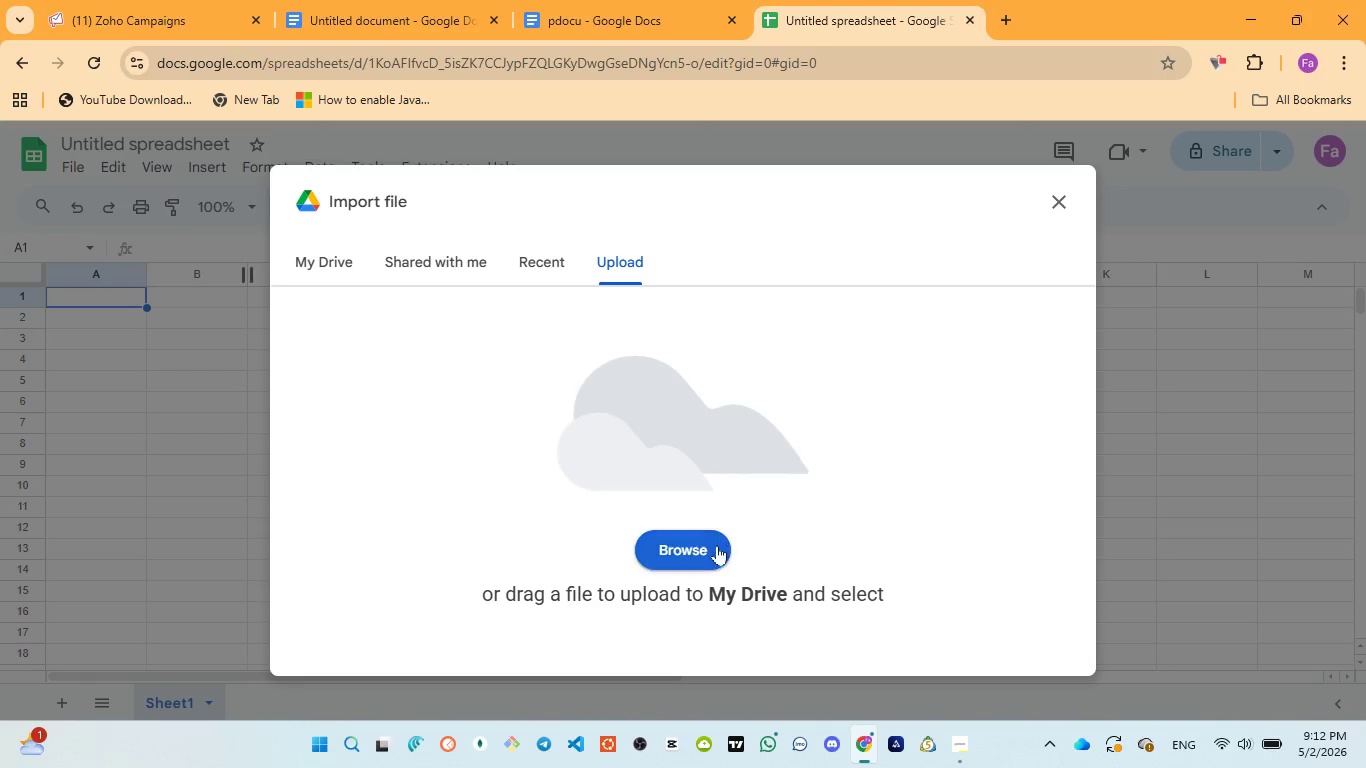 
left_click([703, 545])
 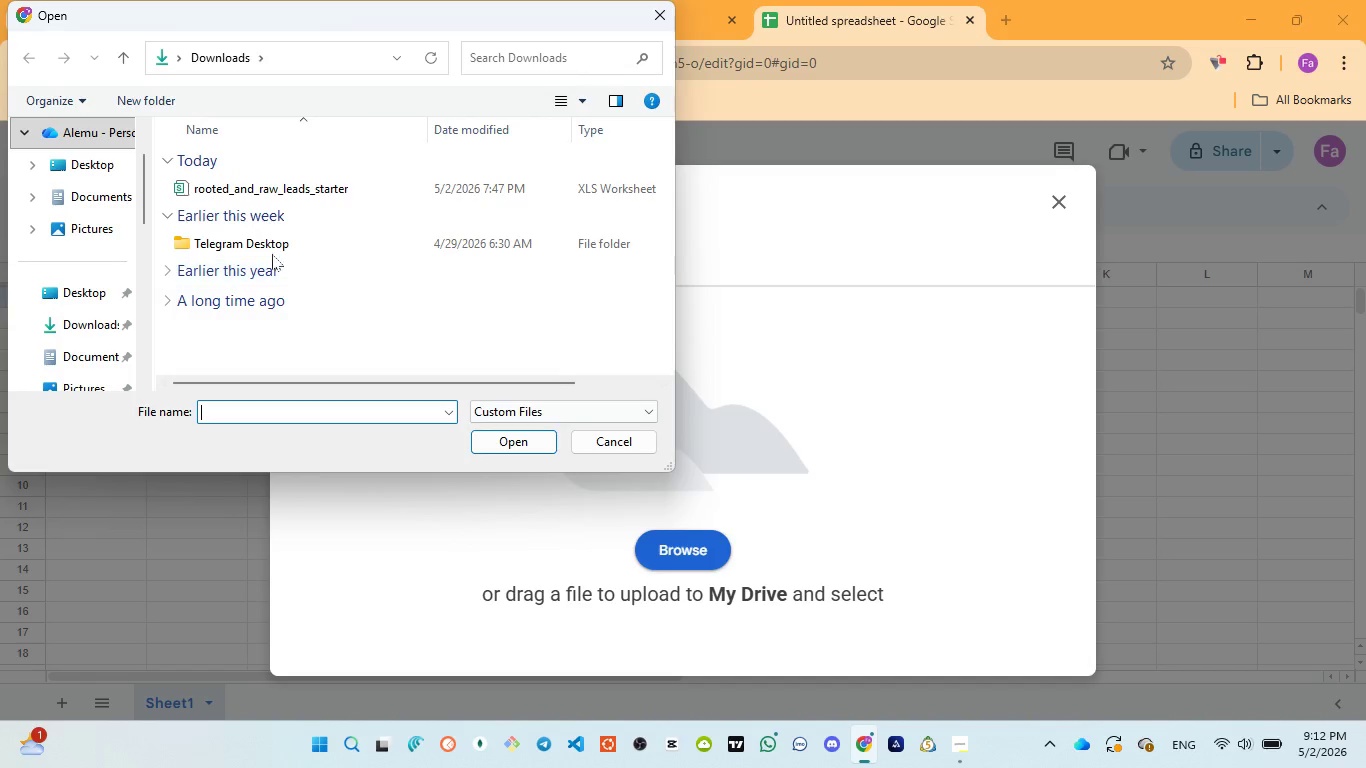 
left_click([256, 193])
 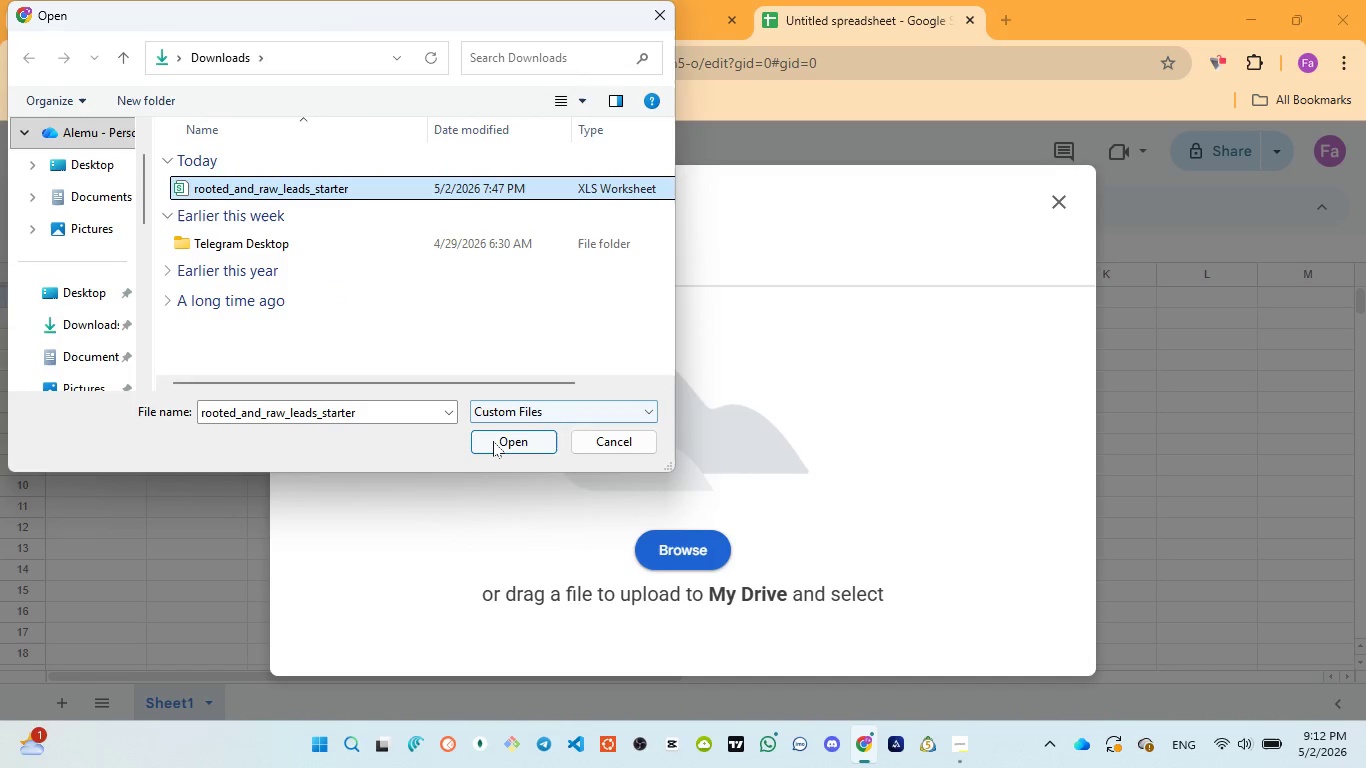 
left_click([493, 441])
 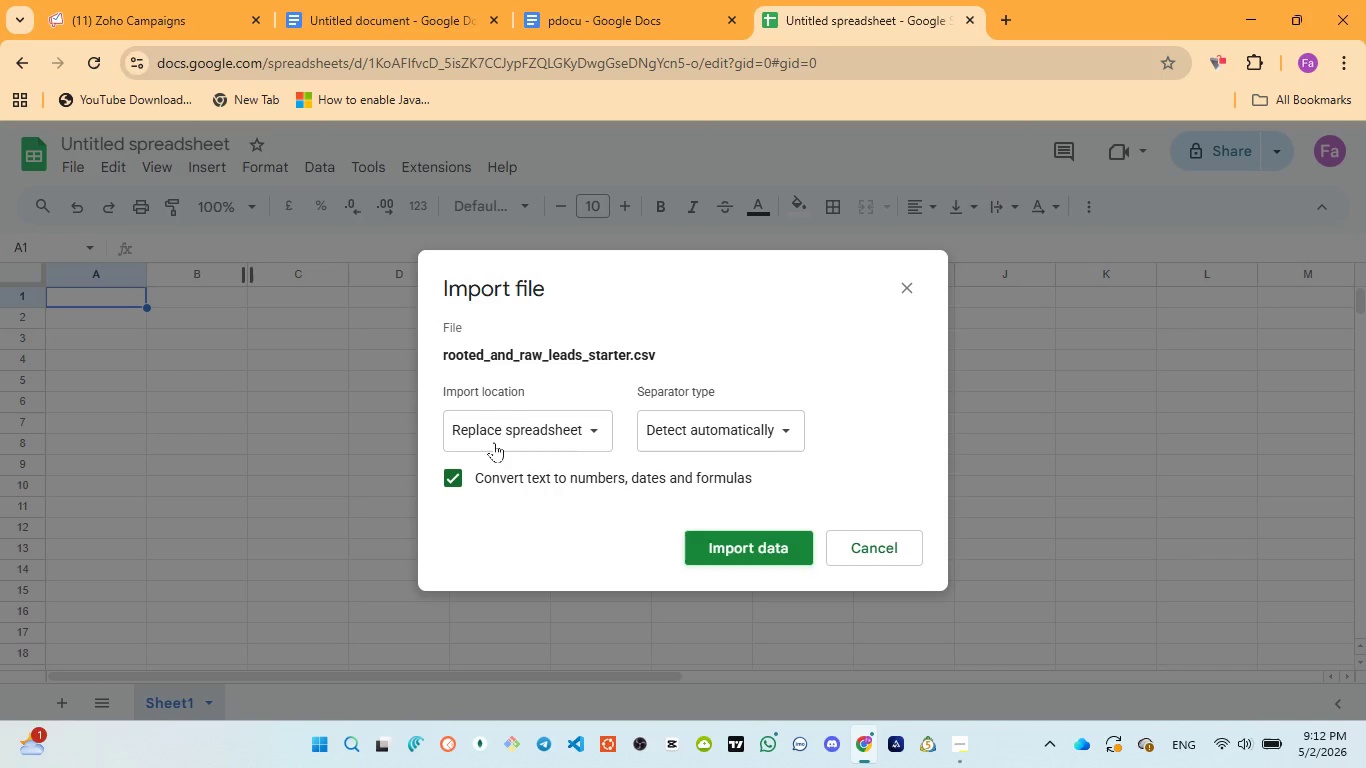 
wait(10.31)
 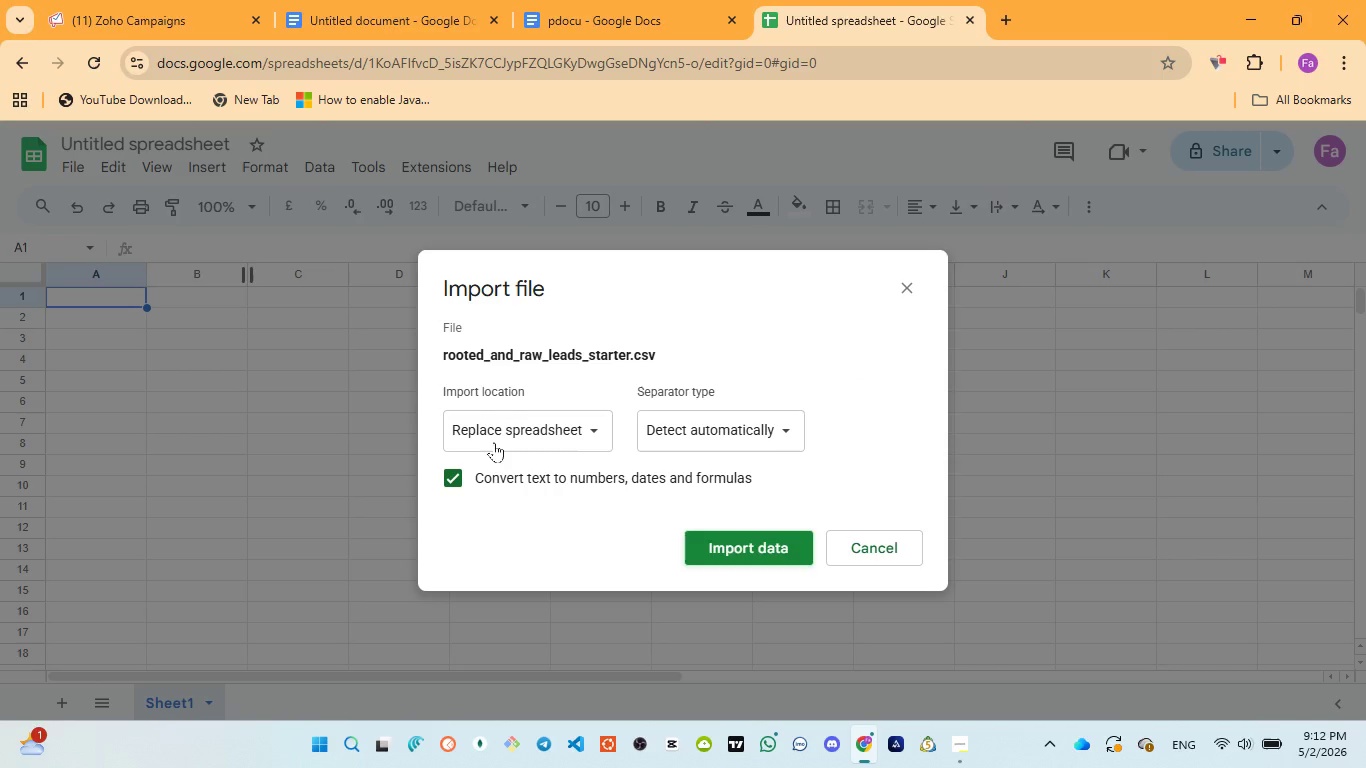 
left_click([535, 480])
 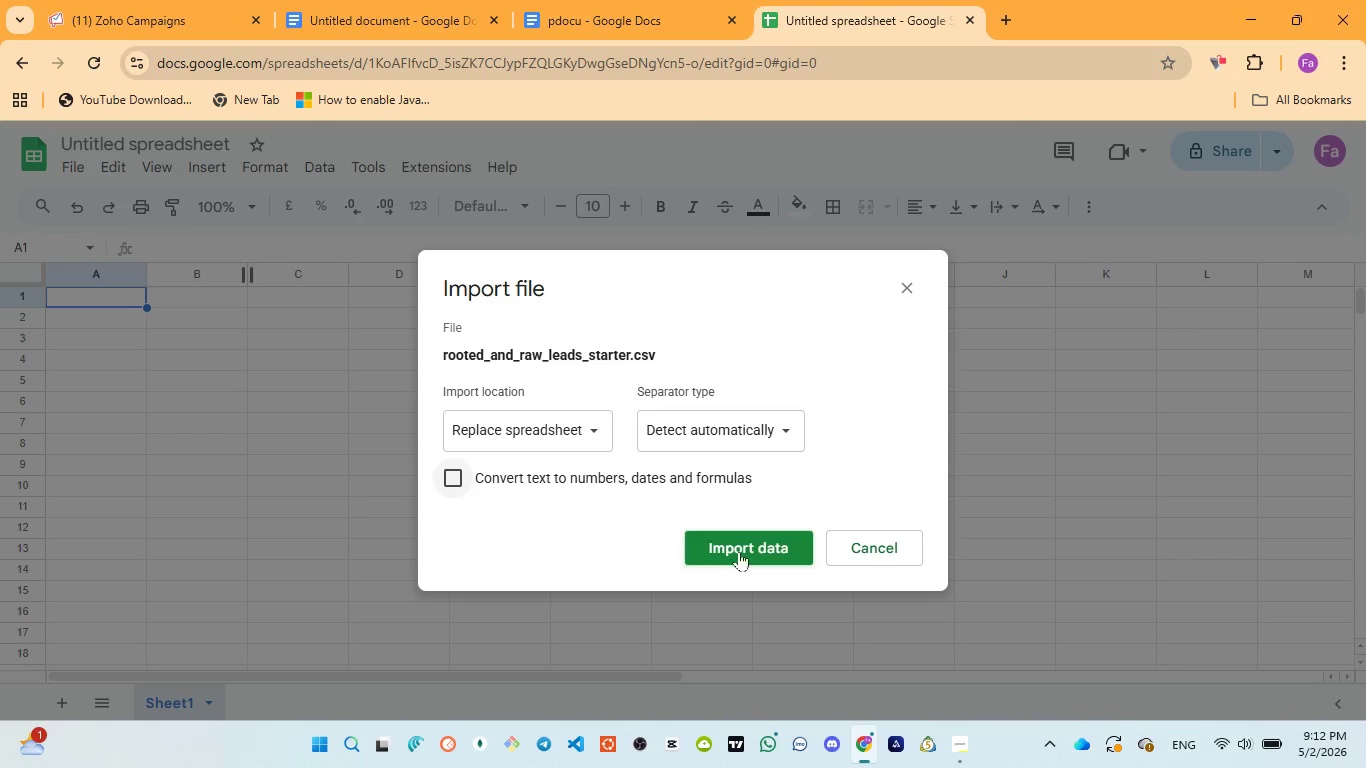 
left_click([743, 547])
 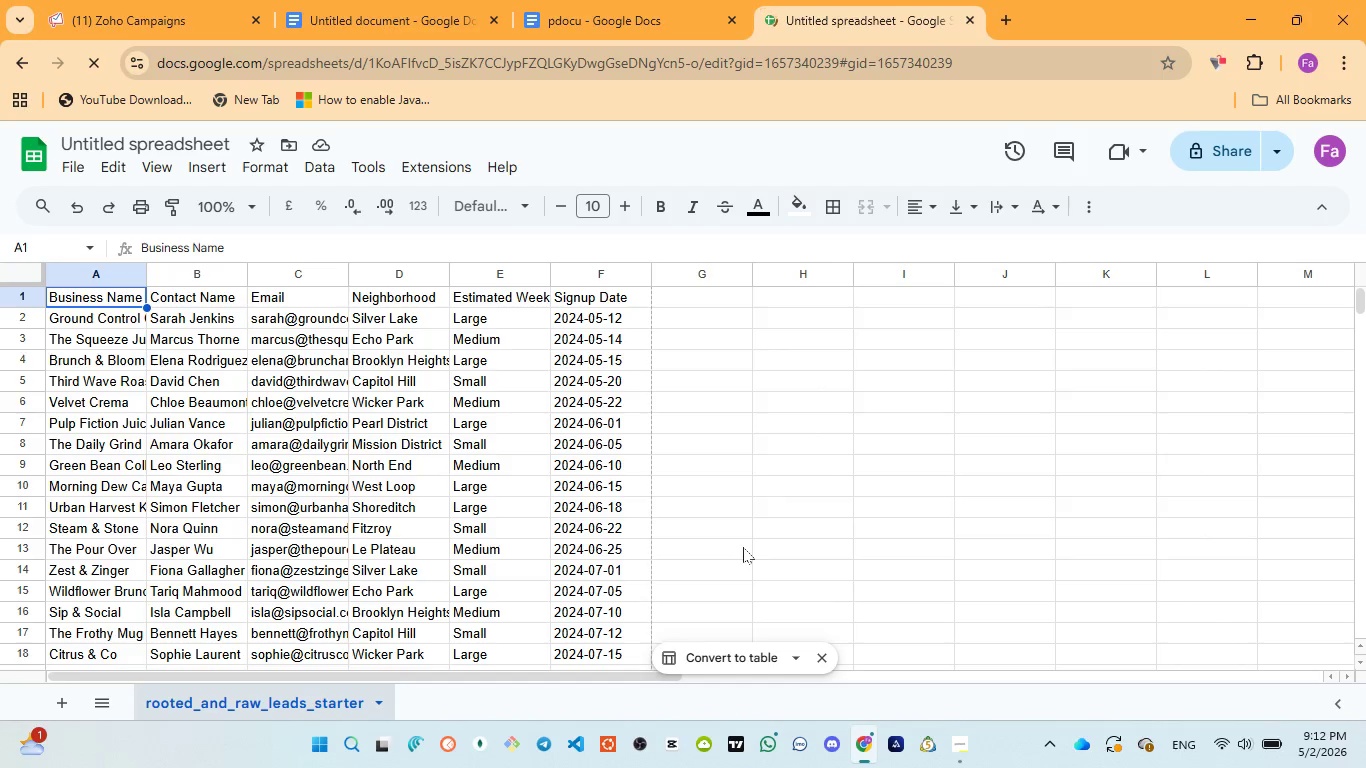 
wait(14.33)
 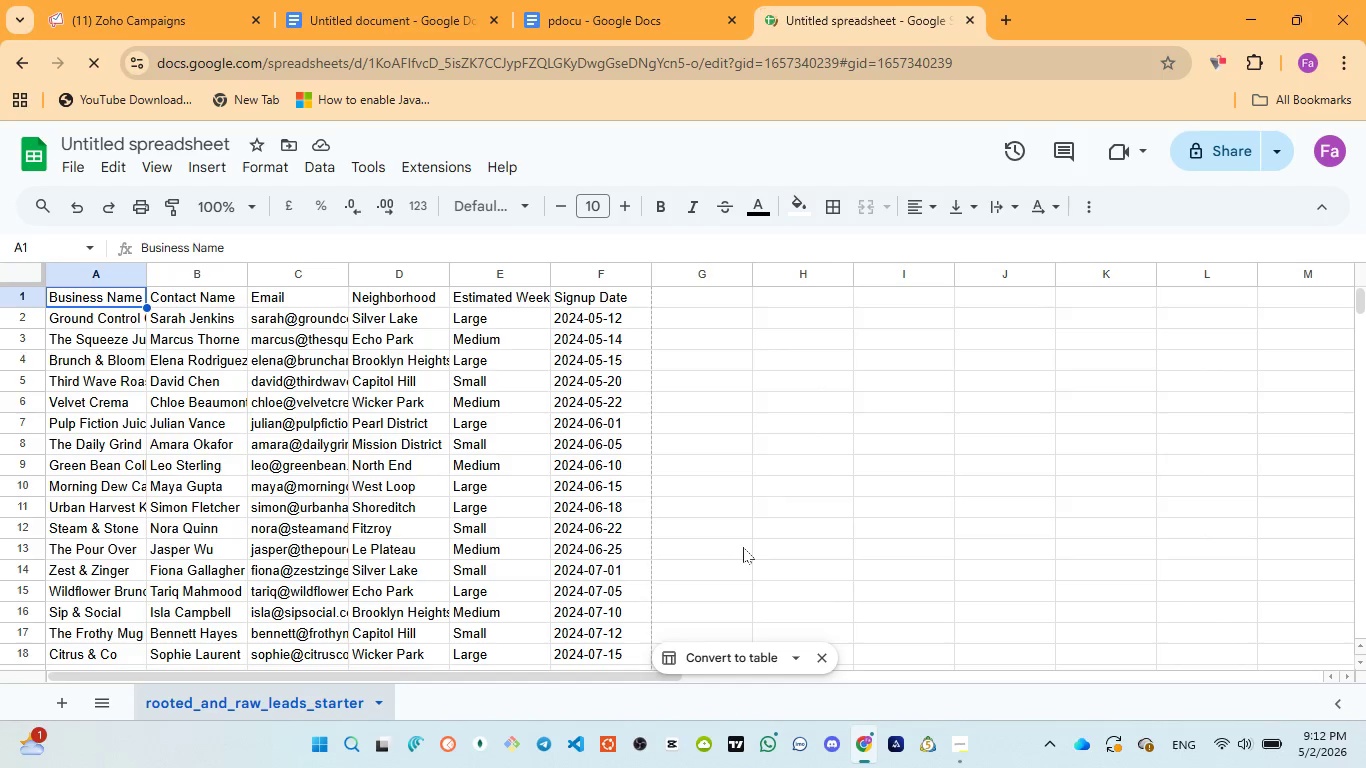 
left_click_drag(start_coordinate=[150, 270], to_coordinate=[179, 273])
 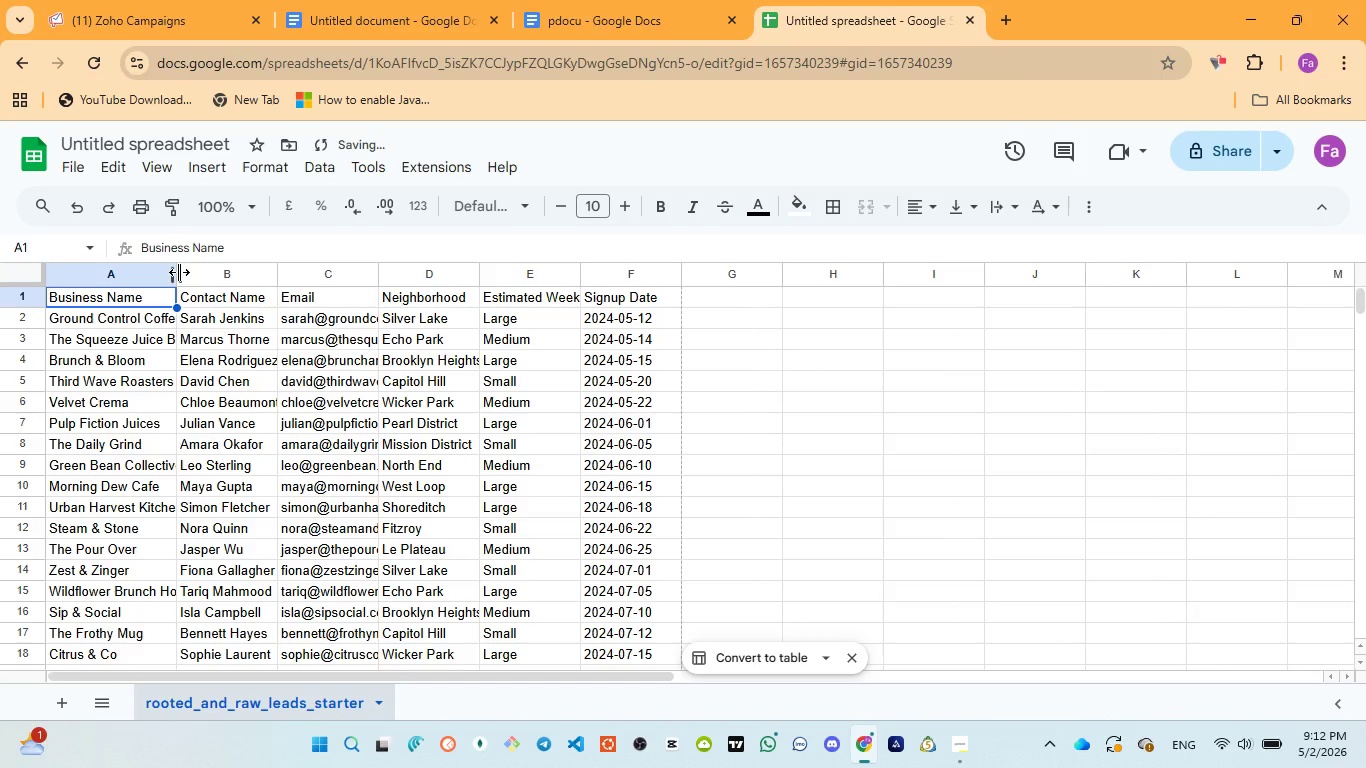 
left_click_drag(start_coordinate=[179, 272], to_coordinate=[228, 280])
 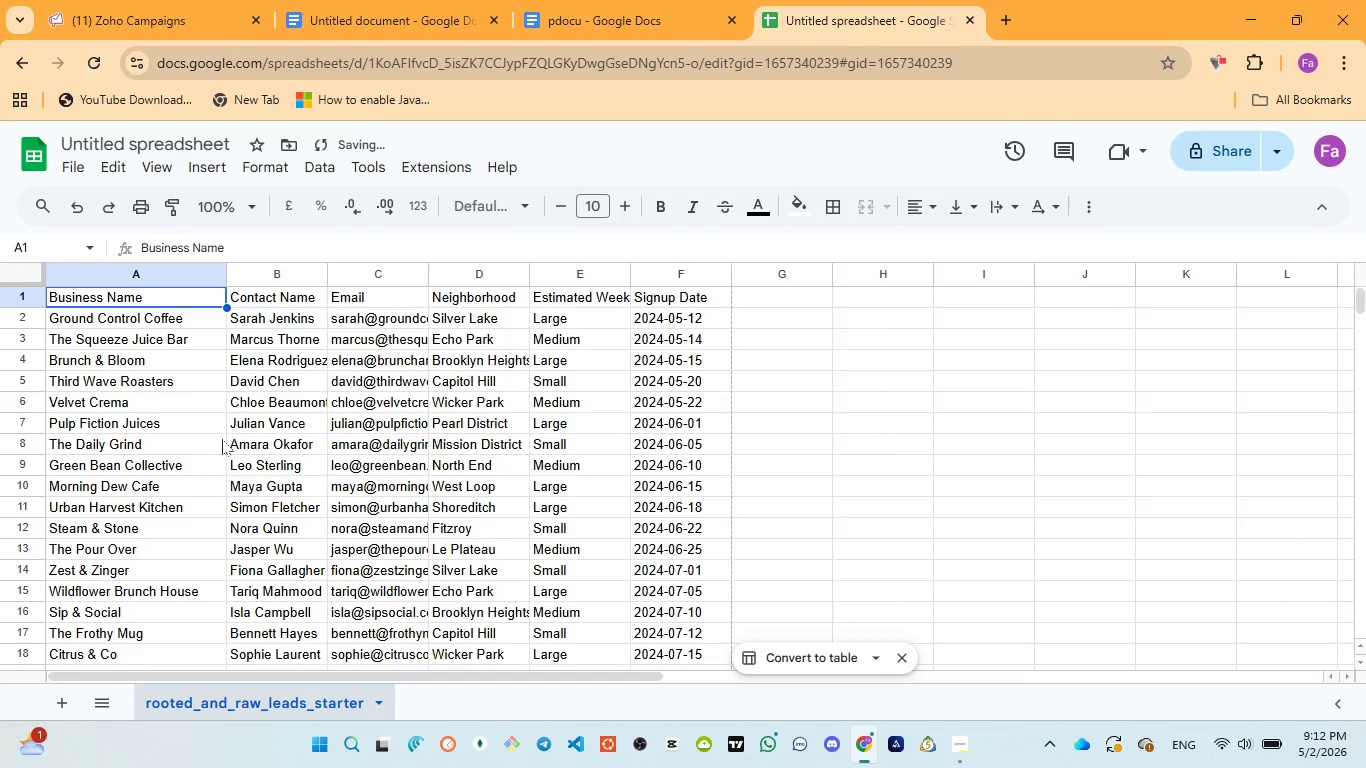 
scroll: coordinate [217, 450], scroll_direction: down, amount: 22.0
 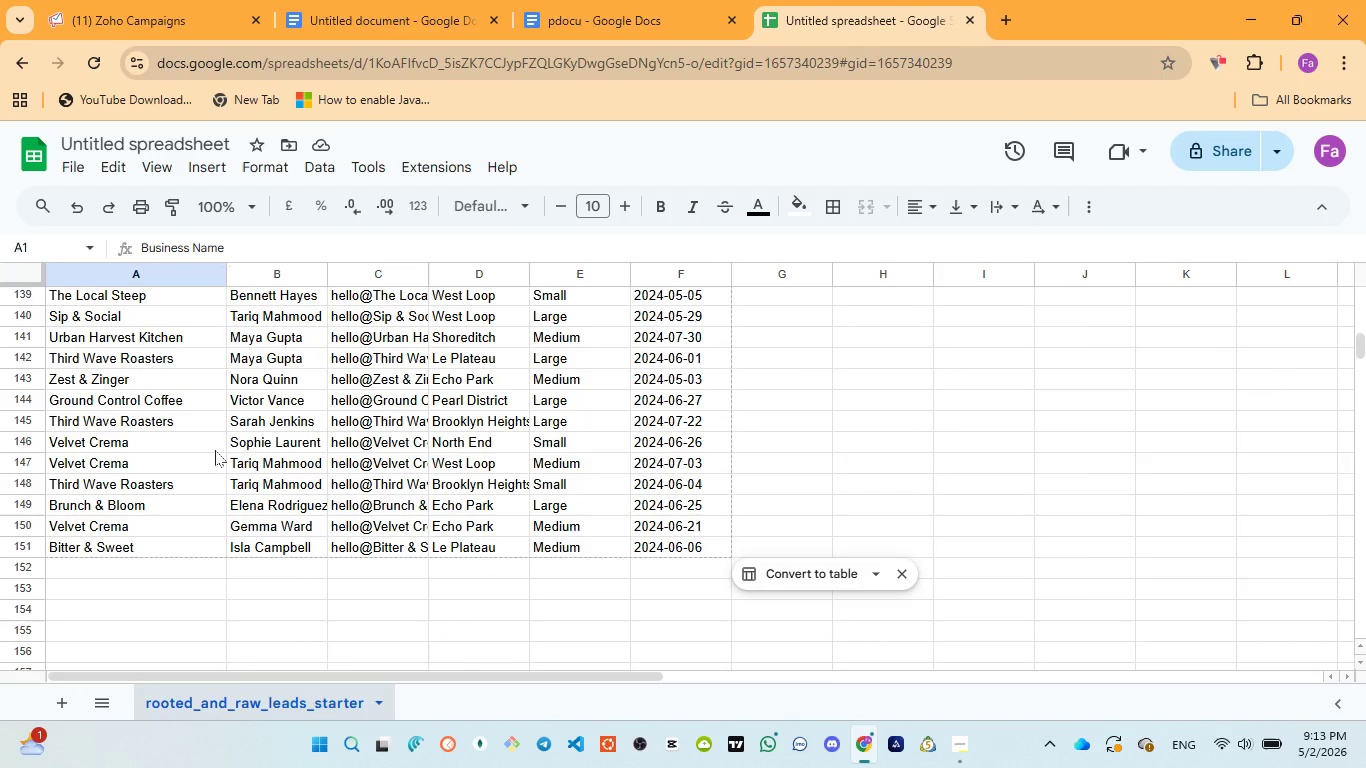 
scroll: coordinate [215, 448], scroll_direction: up, amount: 38.0
 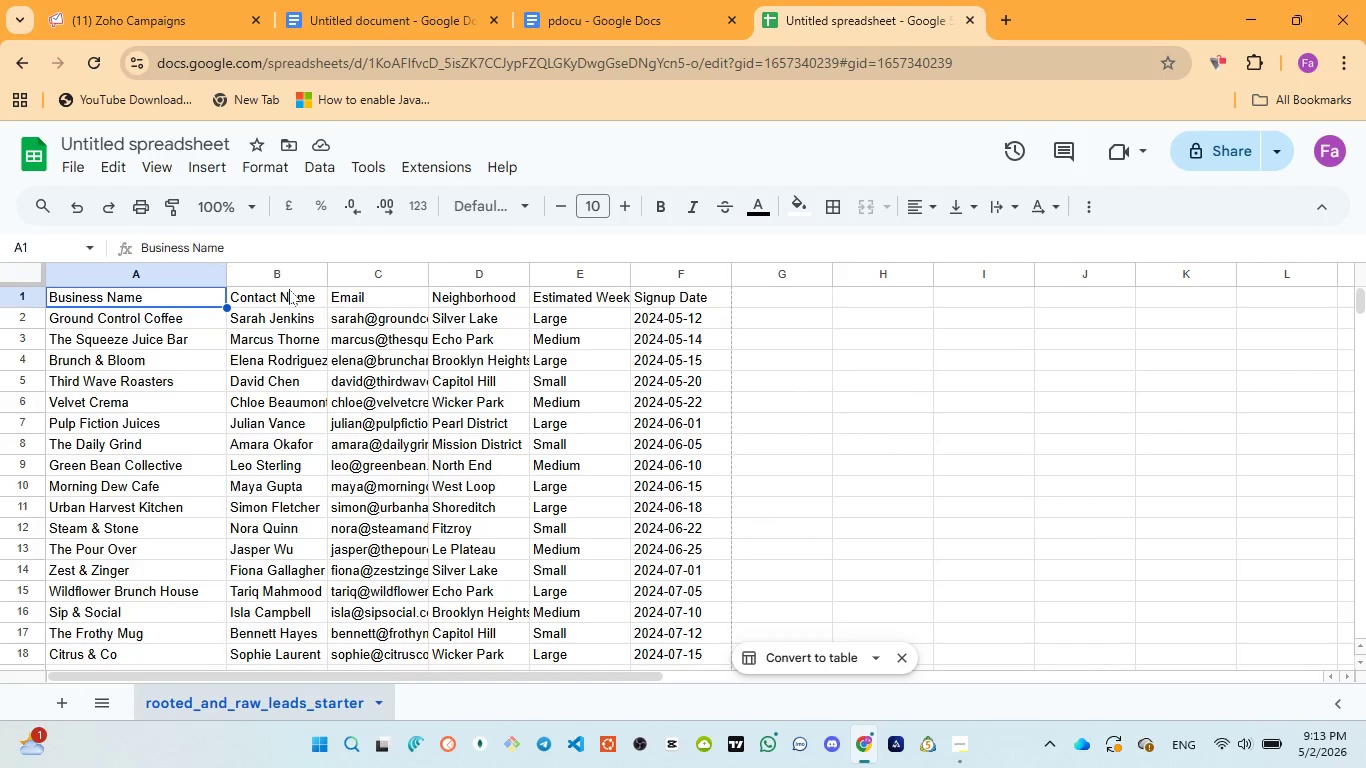 
left_click([288, 290])
 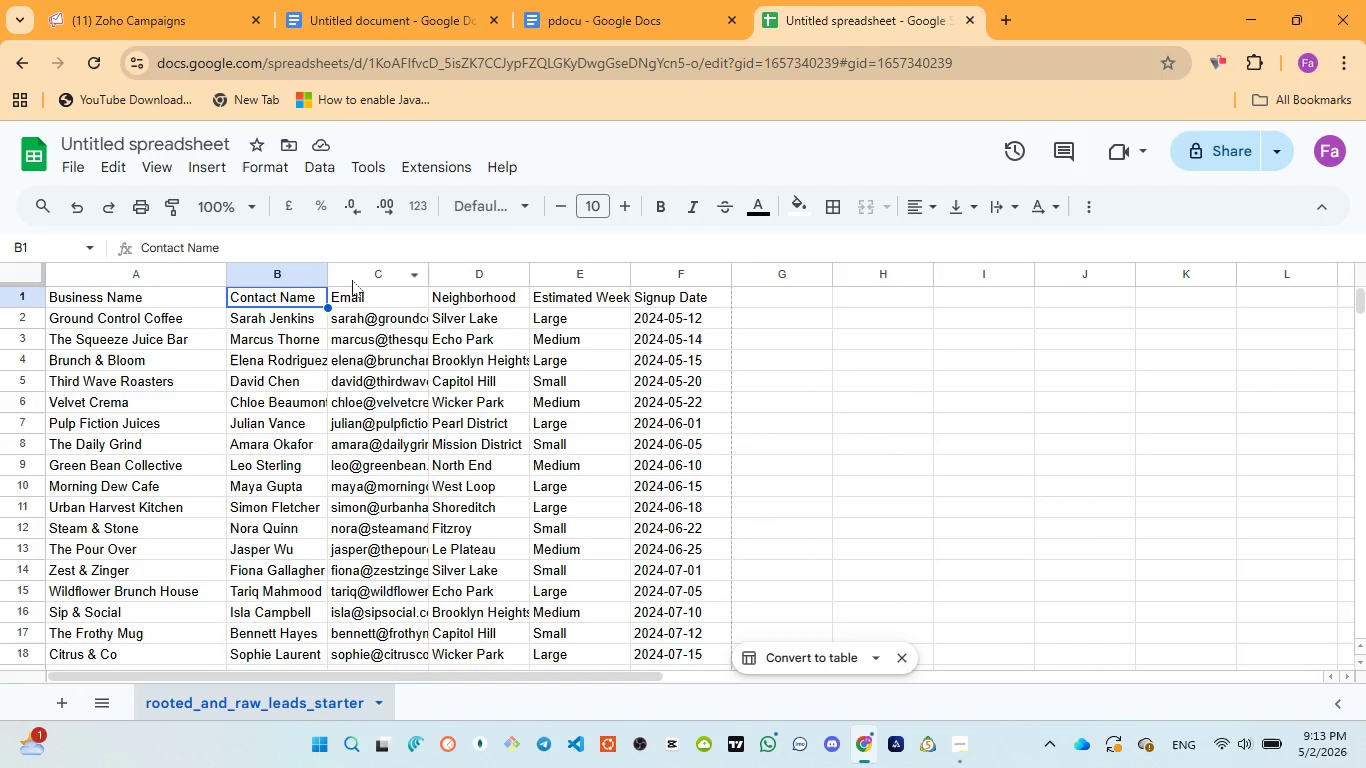 
wait(7.16)
 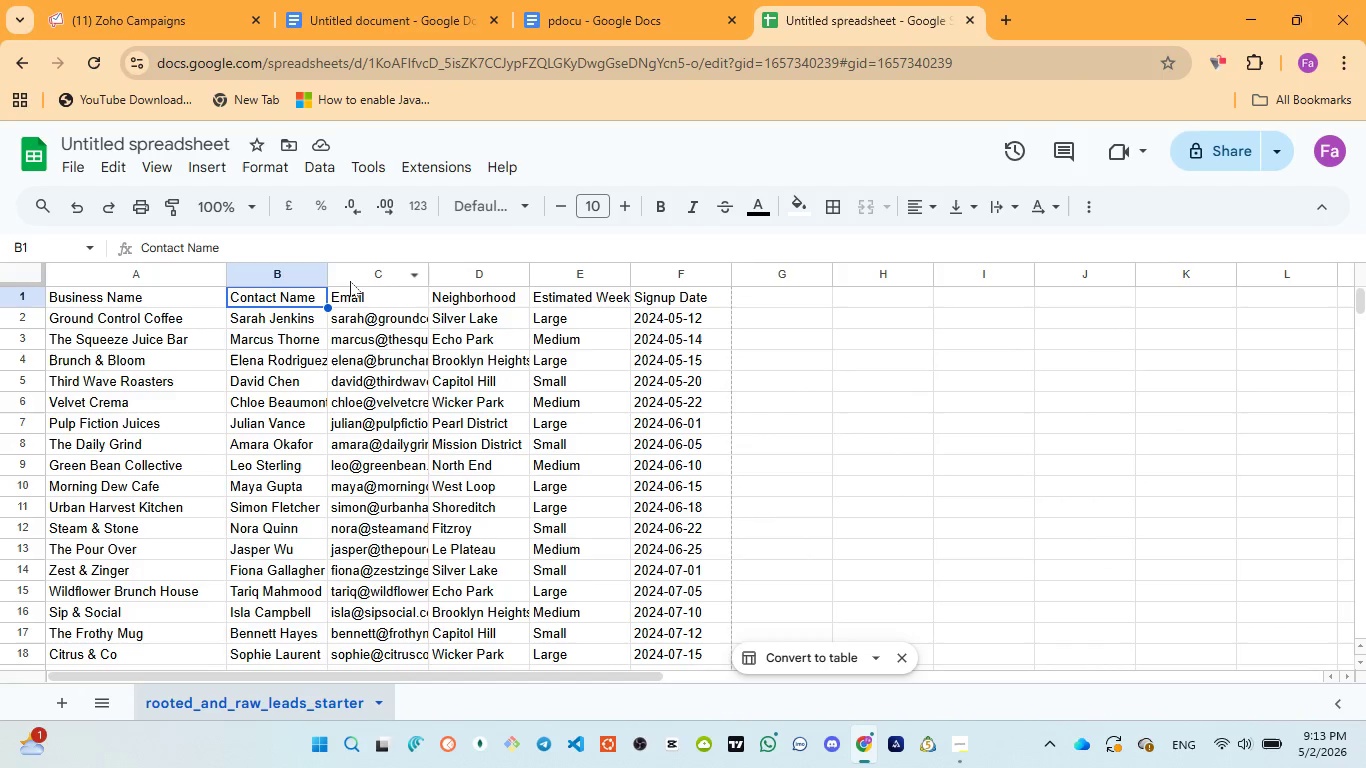 
left_click_drag(start_coordinate=[332, 279], to_coordinate=[361, 280])
 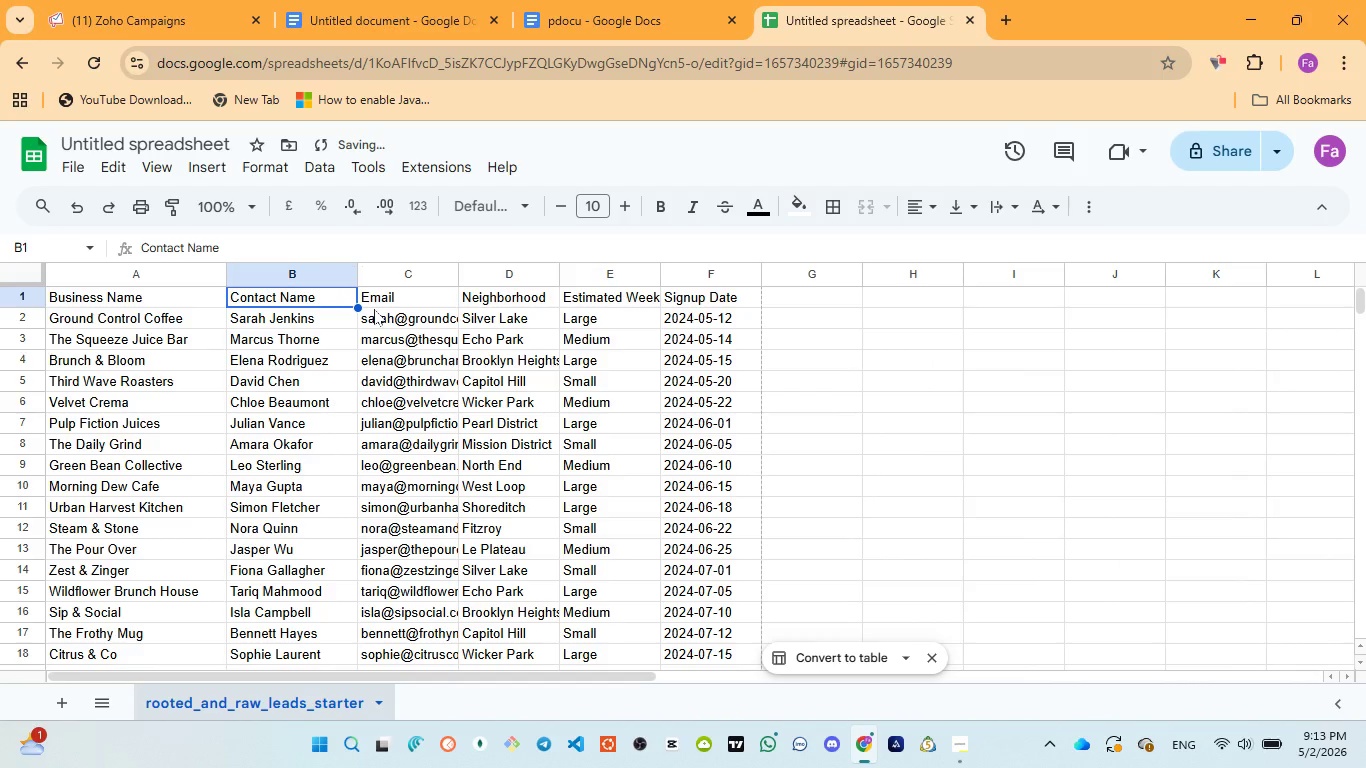 
scroll: coordinate [368, 339], scroll_direction: down, amount: 30.0
 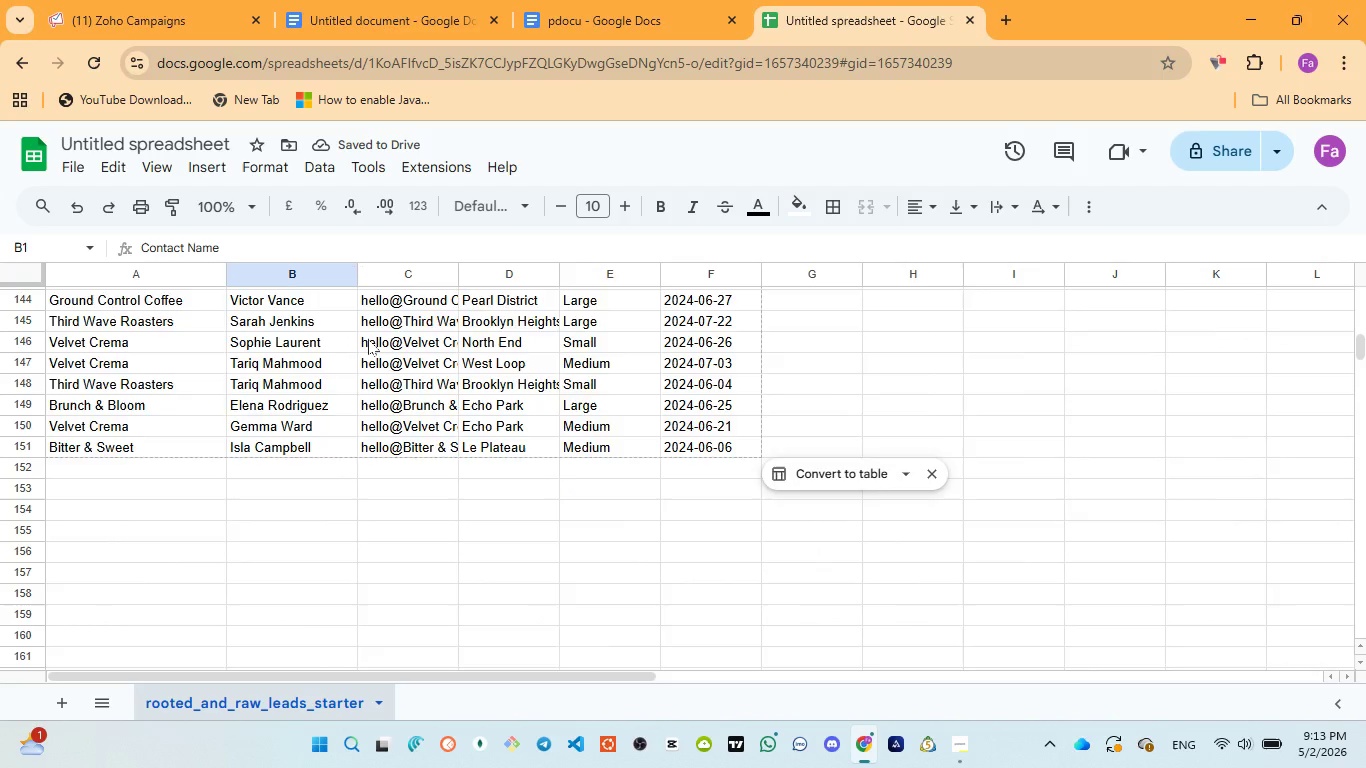 
scroll: coordinate [353, 334], scroll_direction: up, amount: 37.0
 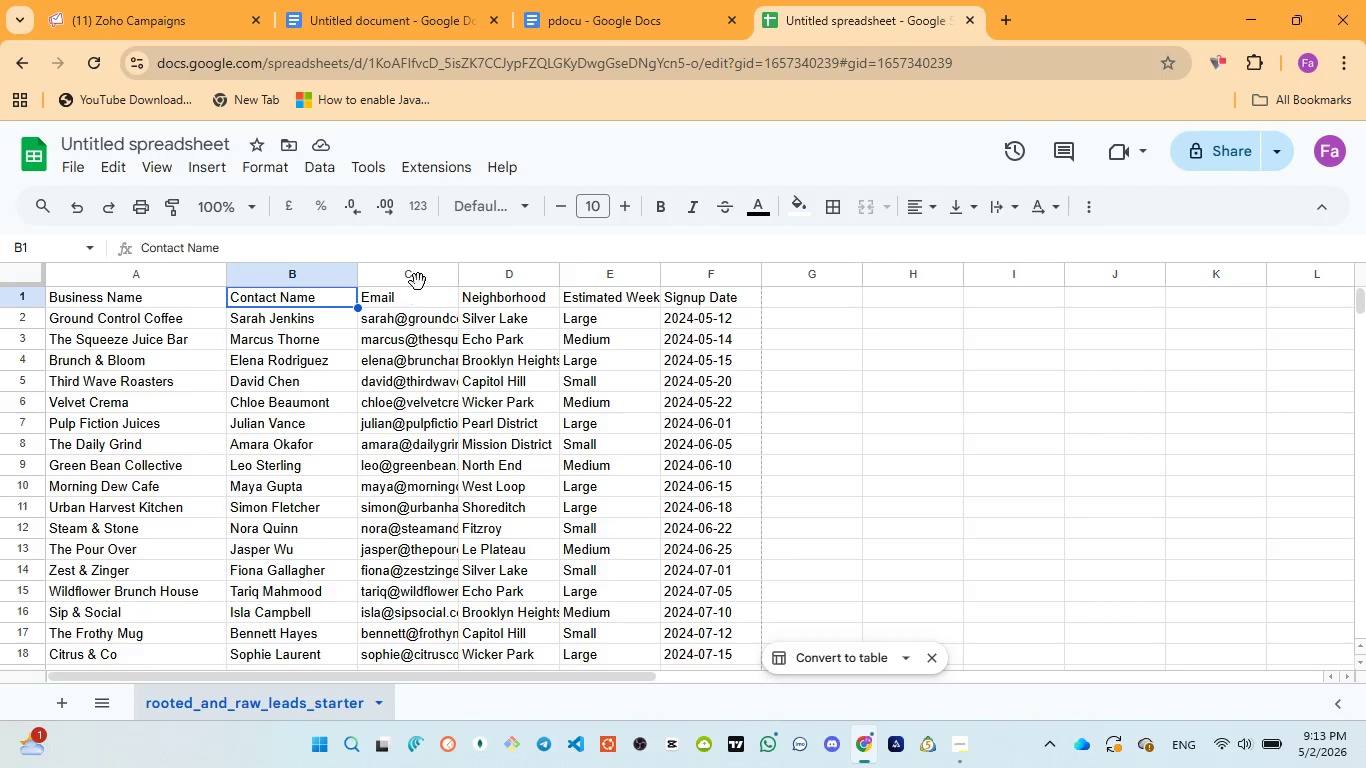 
left_click([422, 278])
 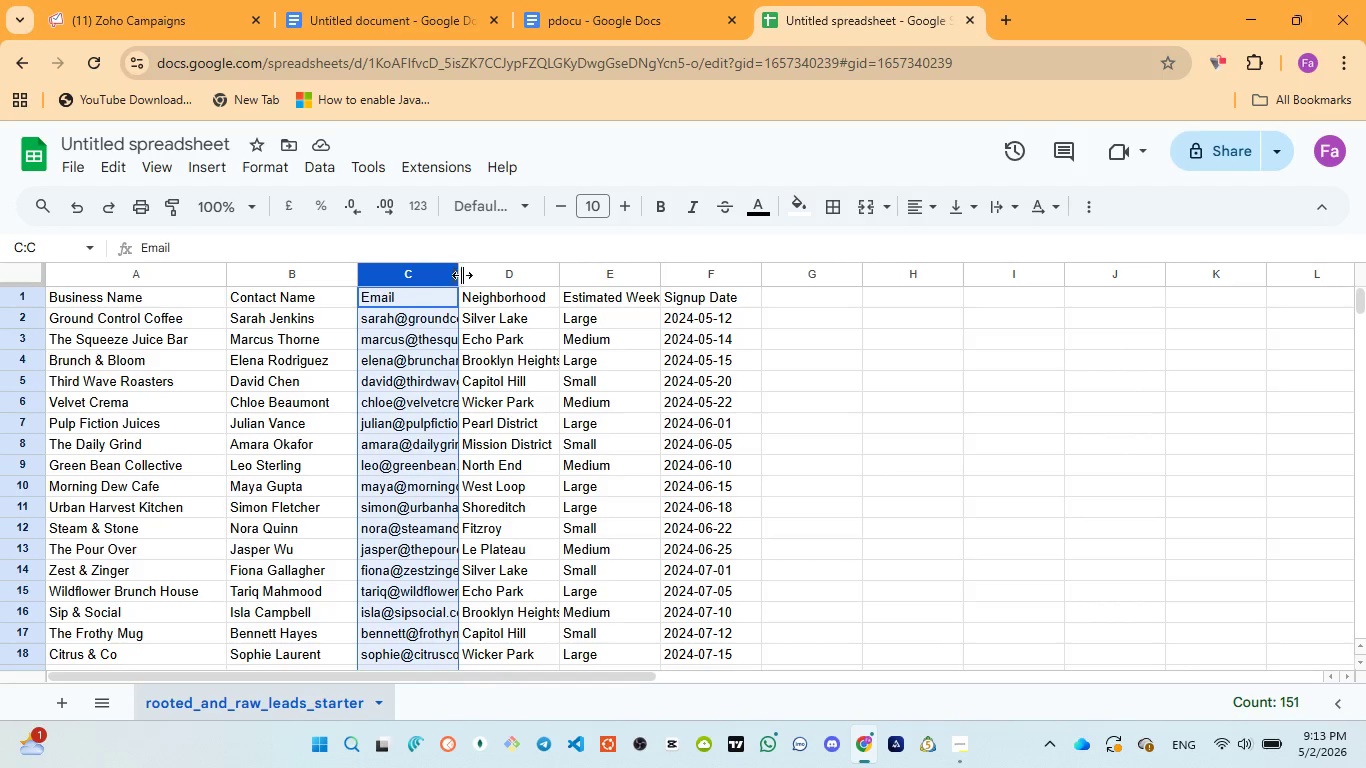 
left_click_drag(start_coordinate=[462, 275], to_coordinate=[523, 278])
 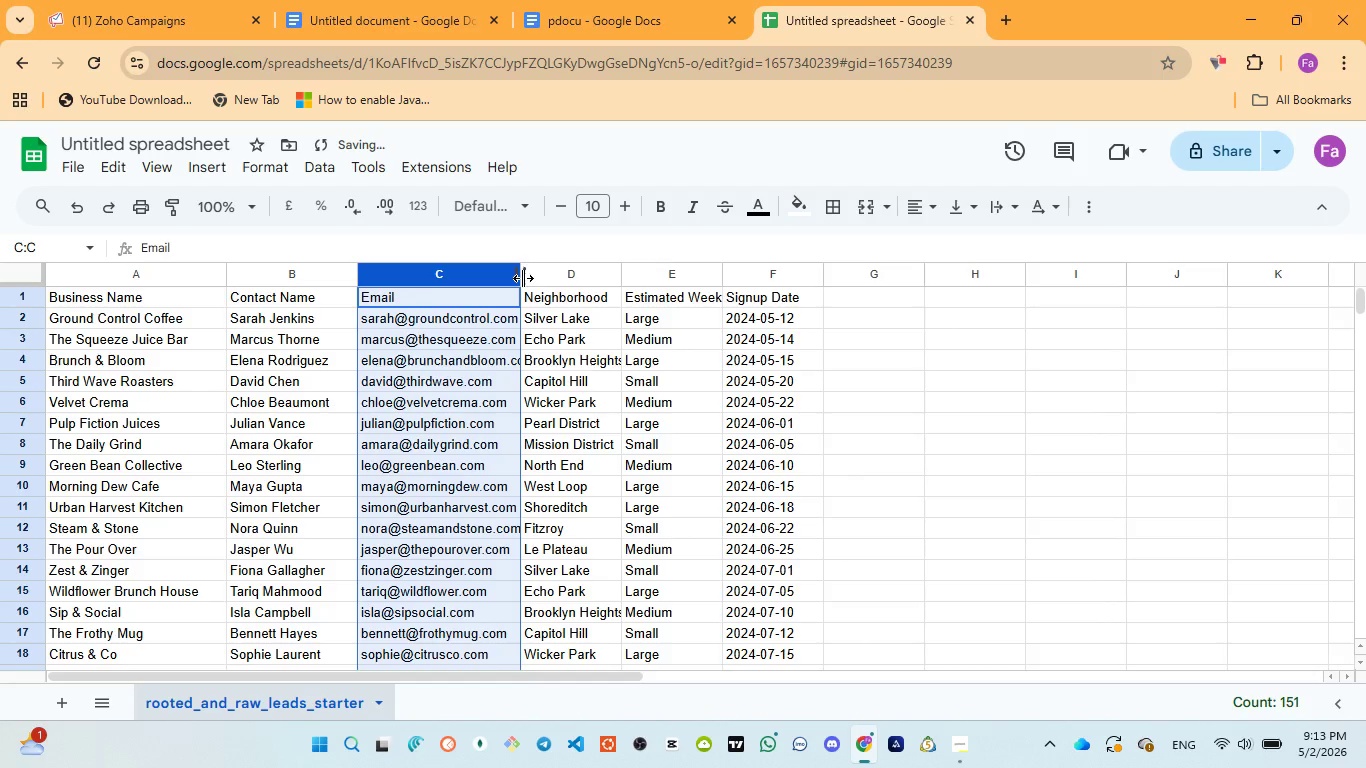 
left_click_drag(start_coordinate=[523, 278], to_coordinate=[588, 278])
 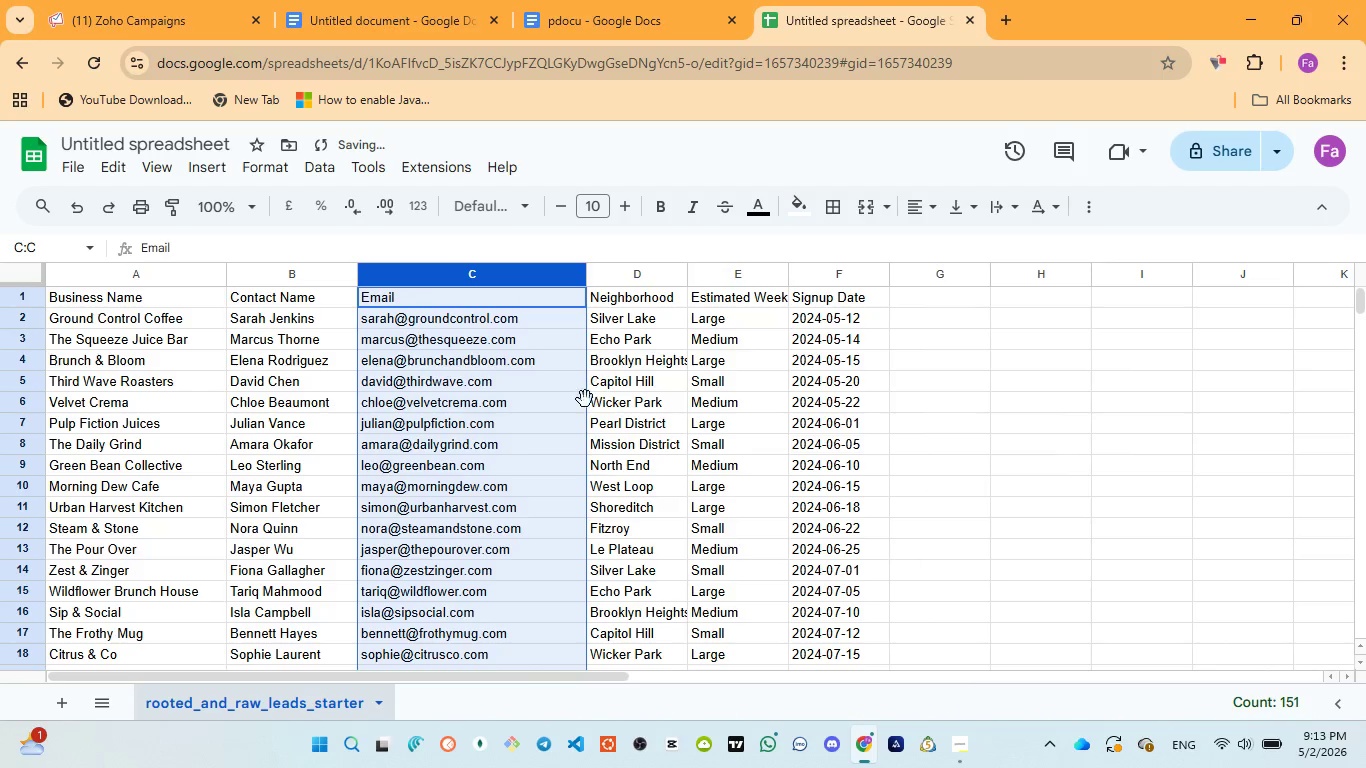 
scroll: coordinate [560, 433], scroll_direction: down, amount: 26.0
 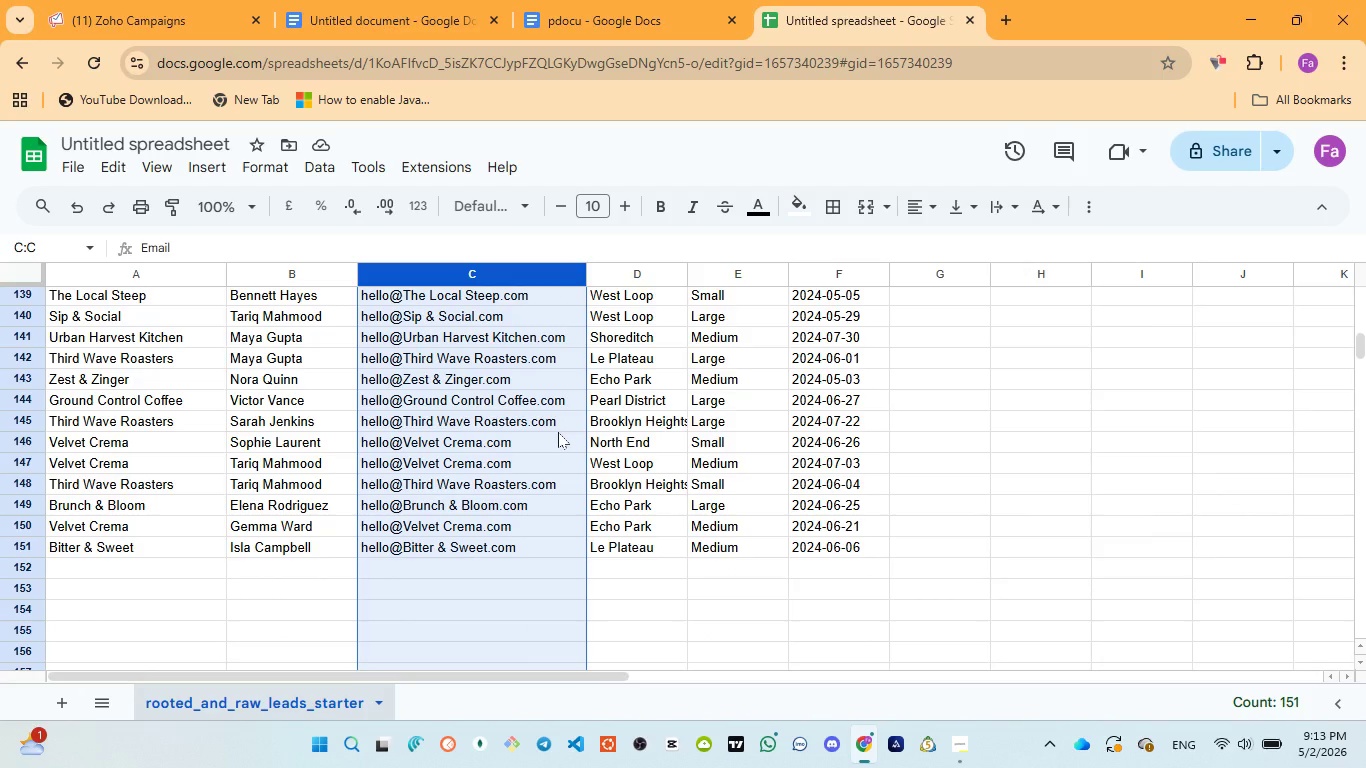 
wait(8.53)
 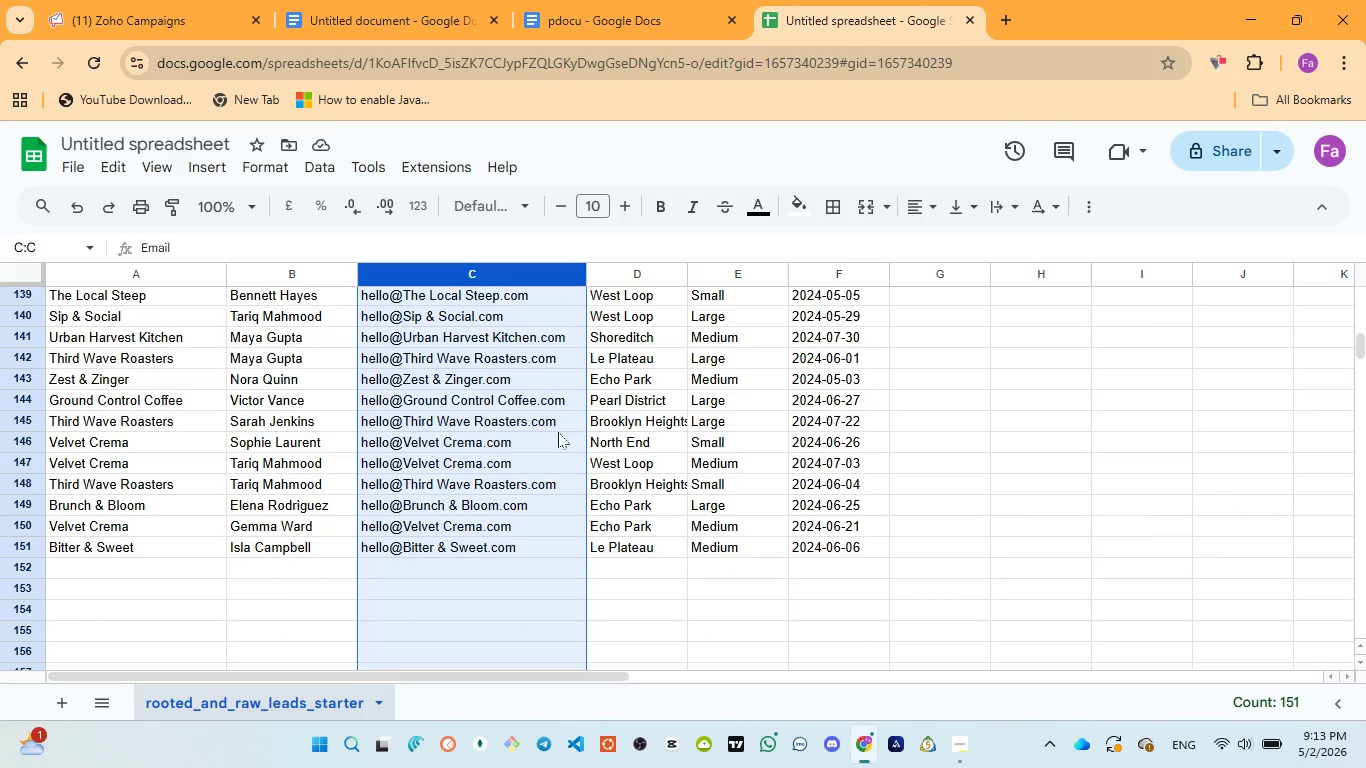 
scroll: coordinate [558, 431], scroll_direction: up, amount: 39.0
 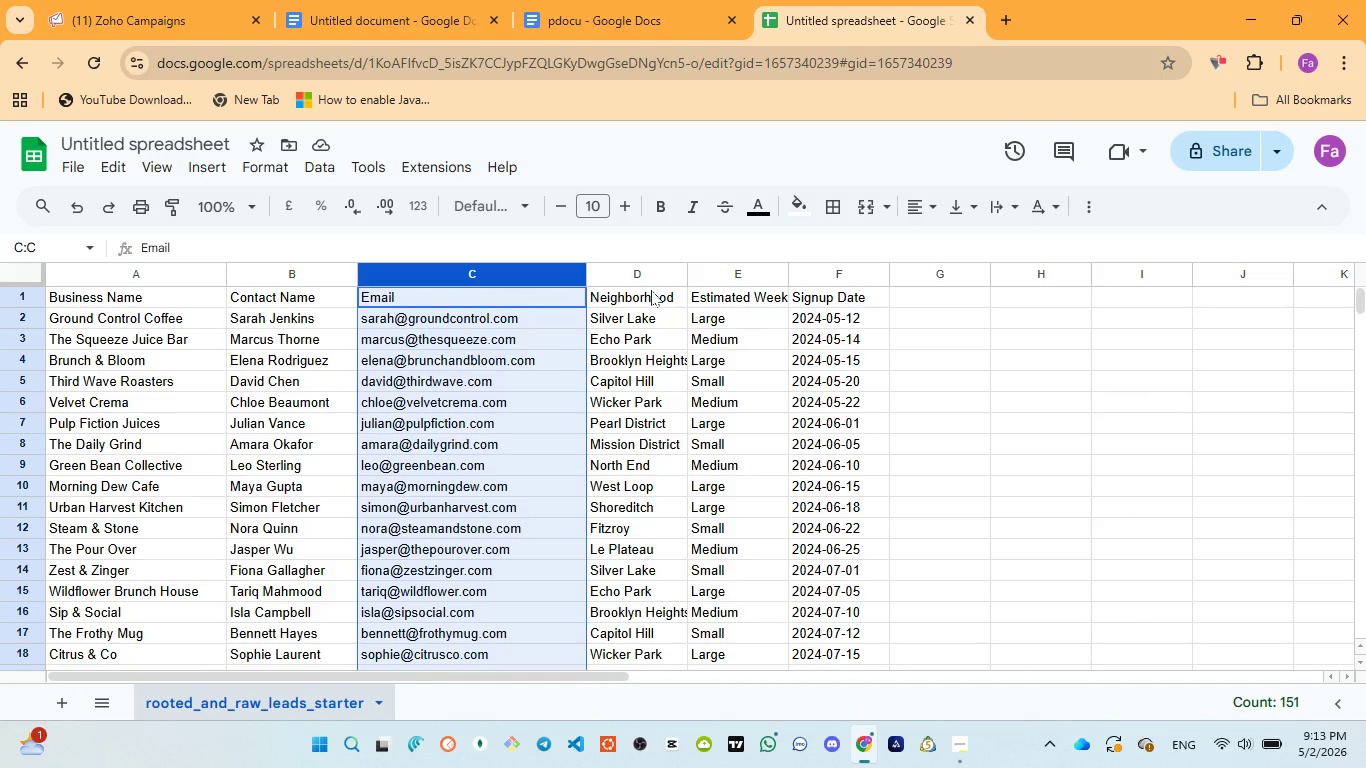 
left_click([651, 290])
 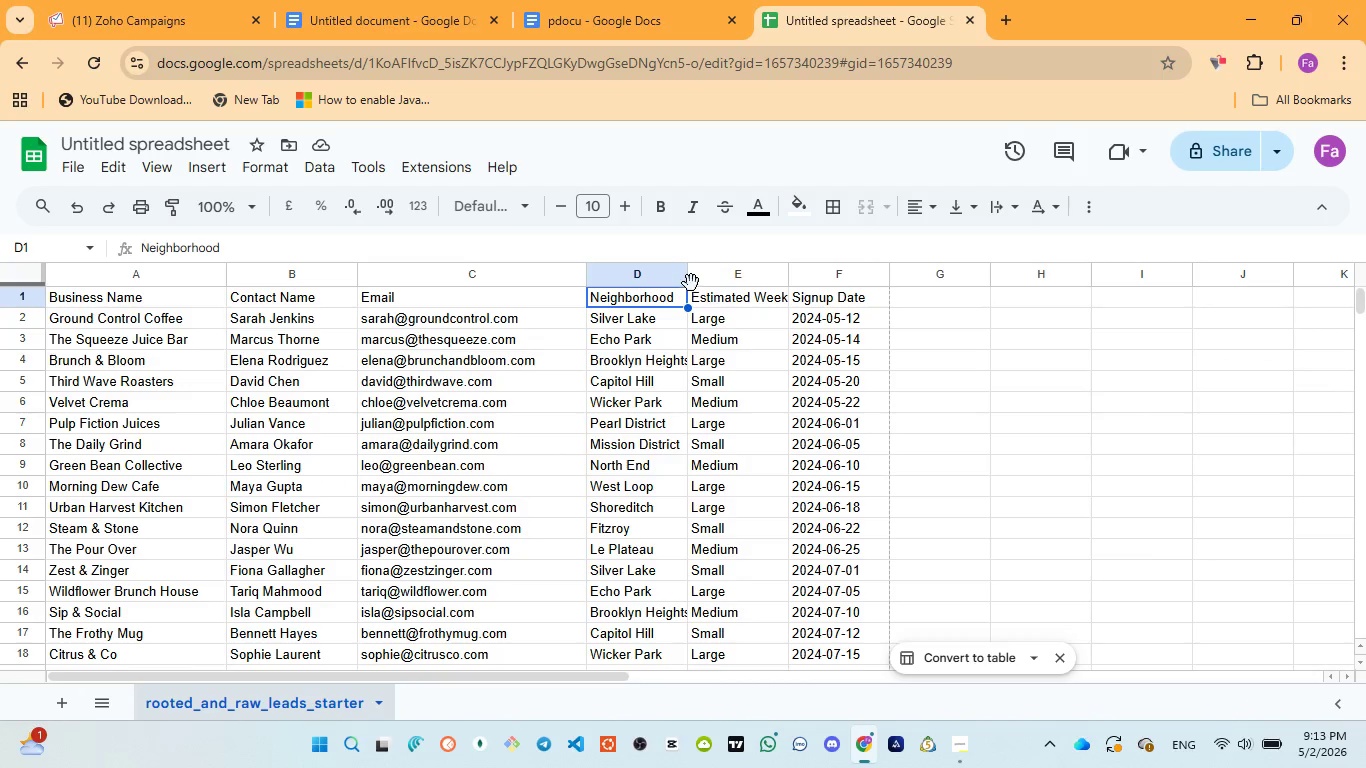 
left_click_drag(start_coordinate=[690, 270], to_coordinate=[715, 273])
 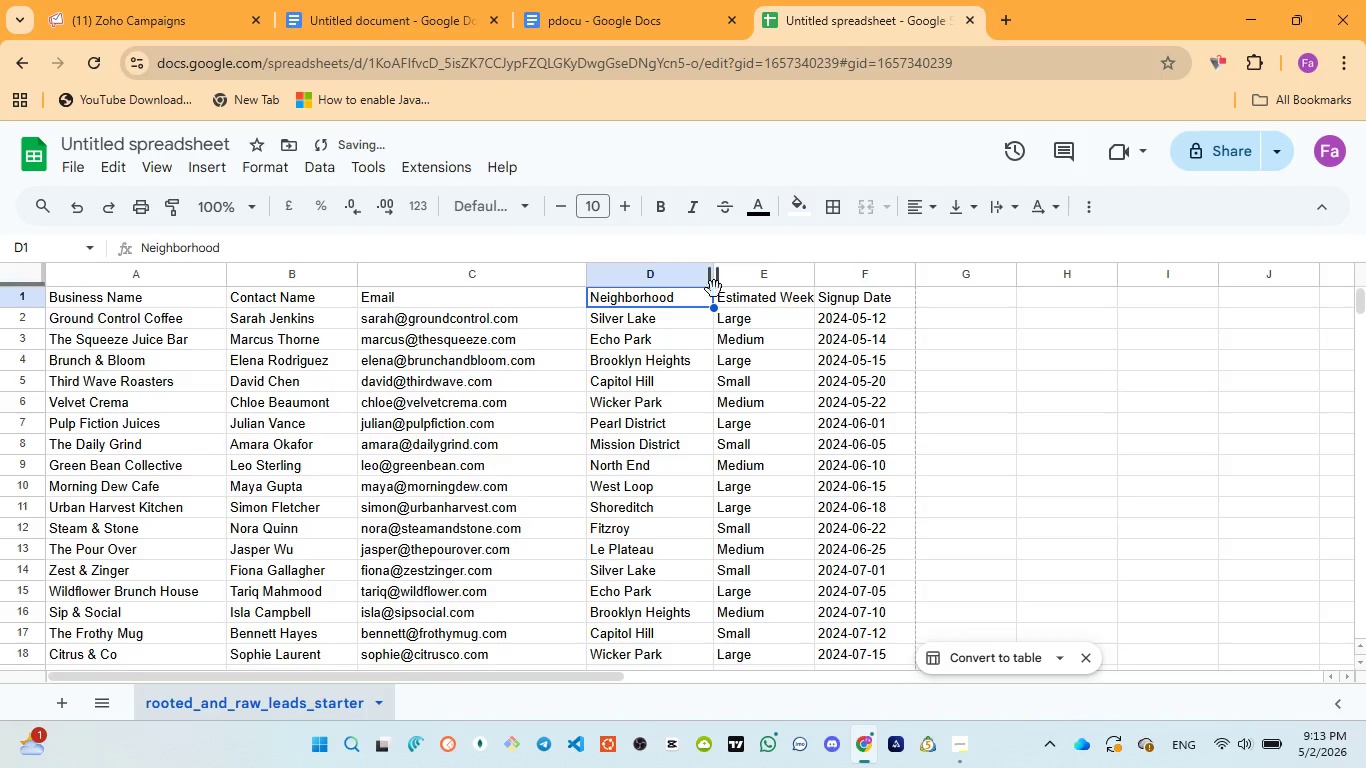 
scroll: coordinate [684, 403], scroll_direction: down, amount: 31.0
 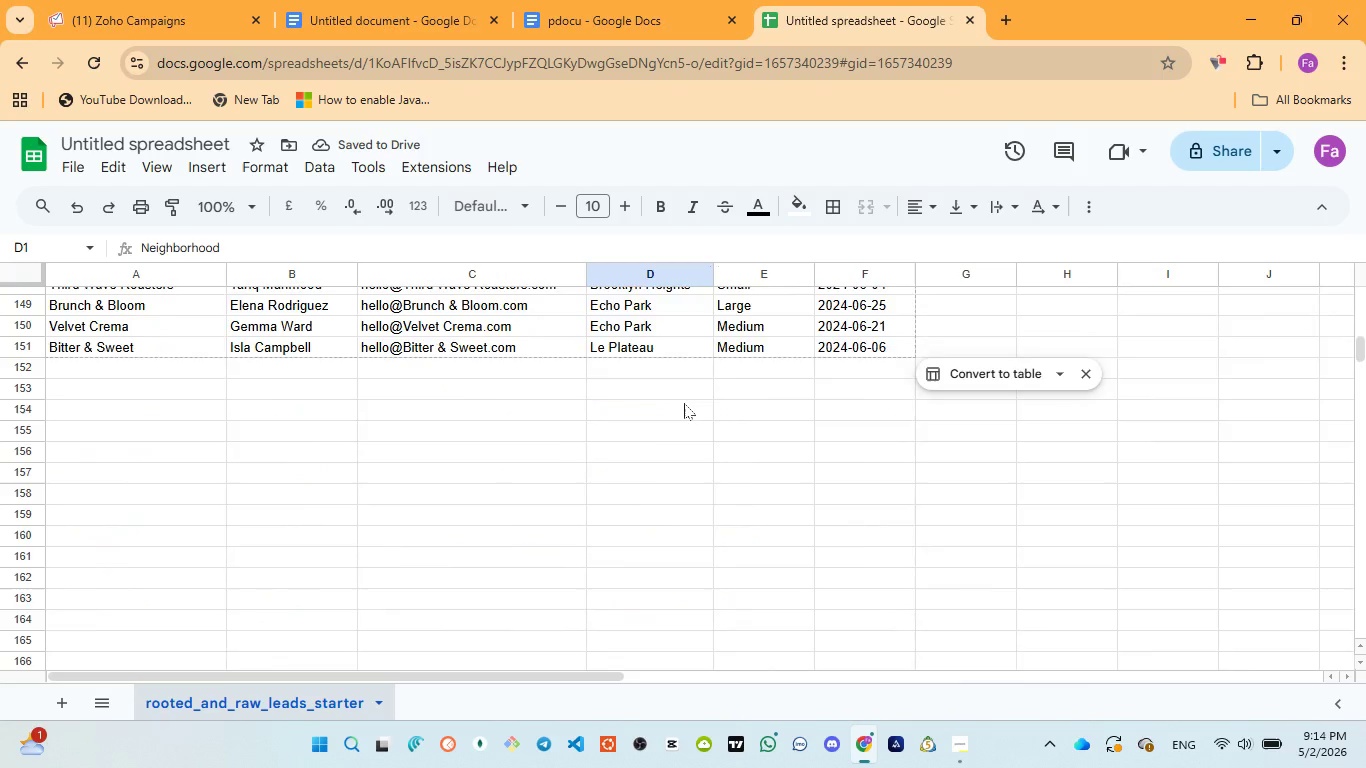 
scroll: coordinate [679, 398], scroll_direction: up, amount: 38.0
 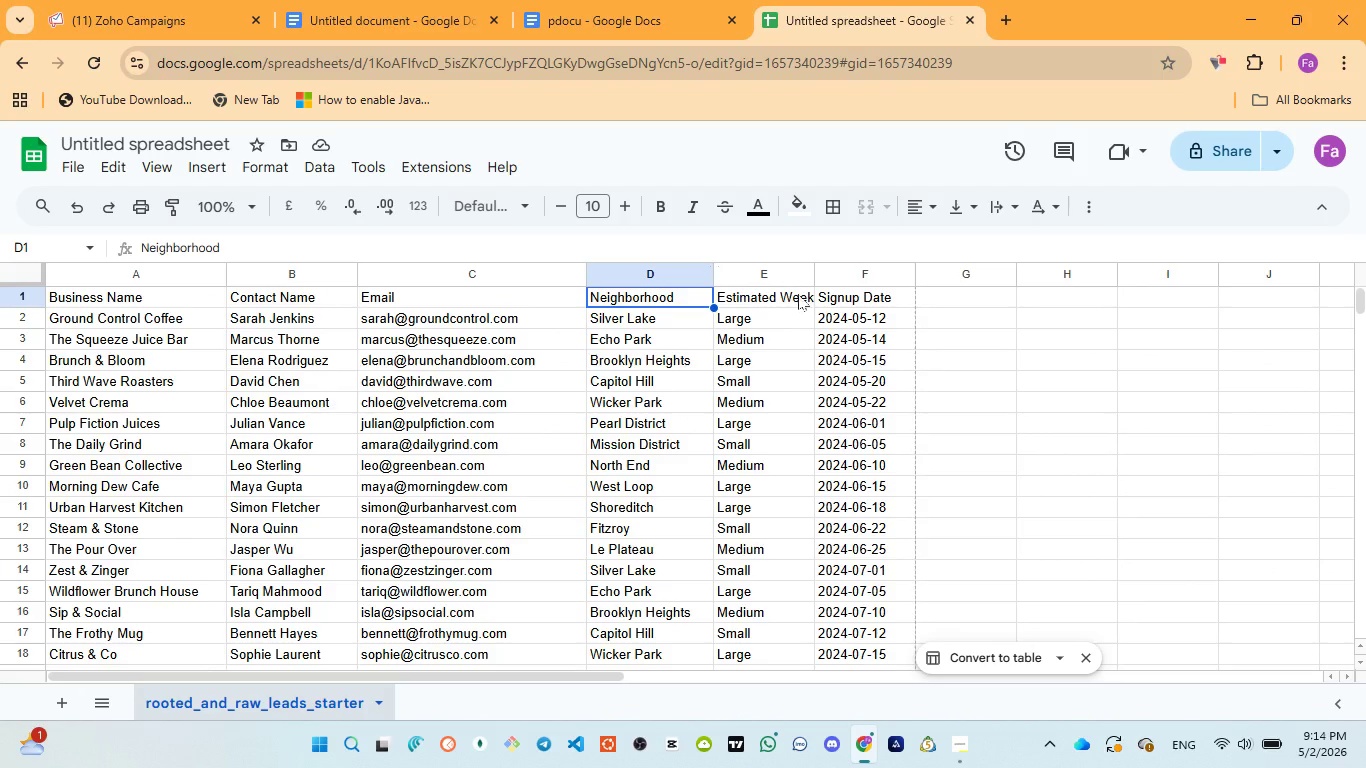 
left_click([798, 294])
 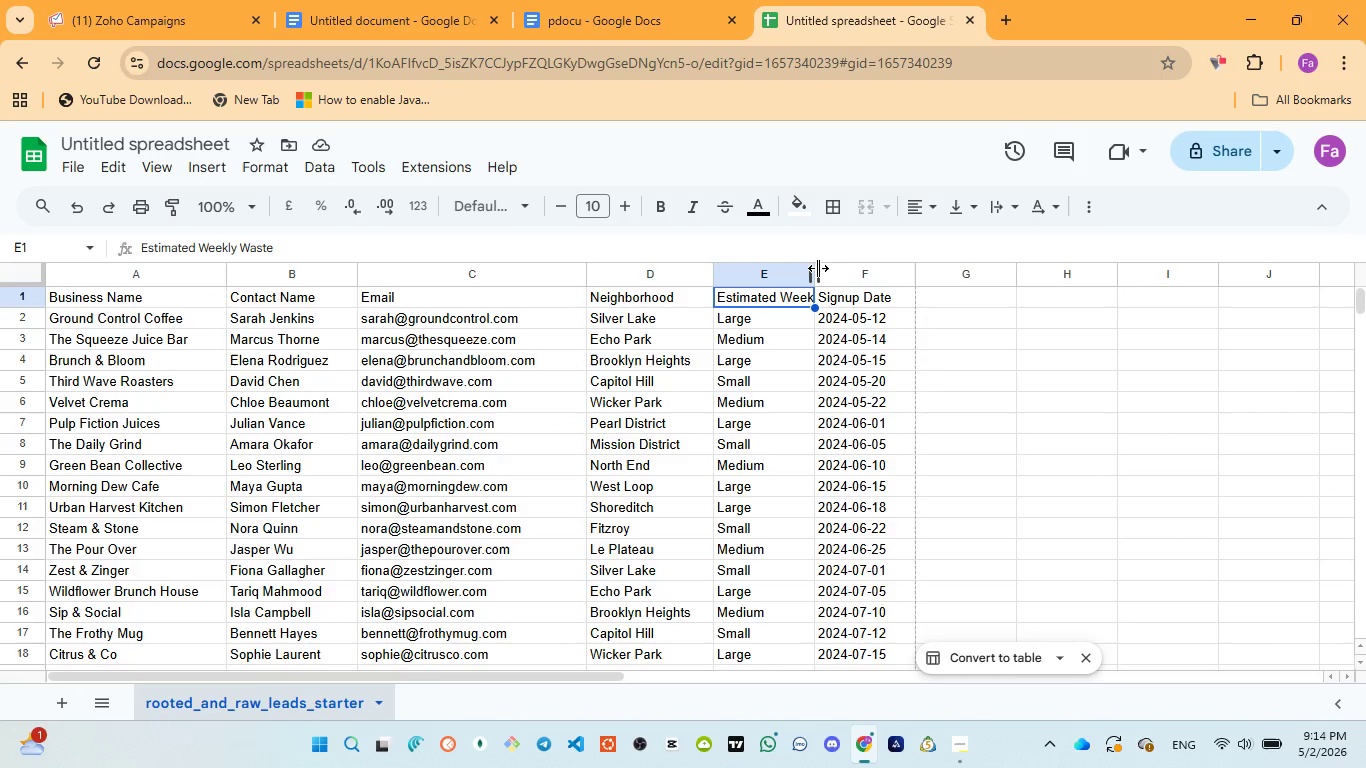 
left_click_drag(start_coordinate=[816, 269], to_coordinate=[844, 268])
 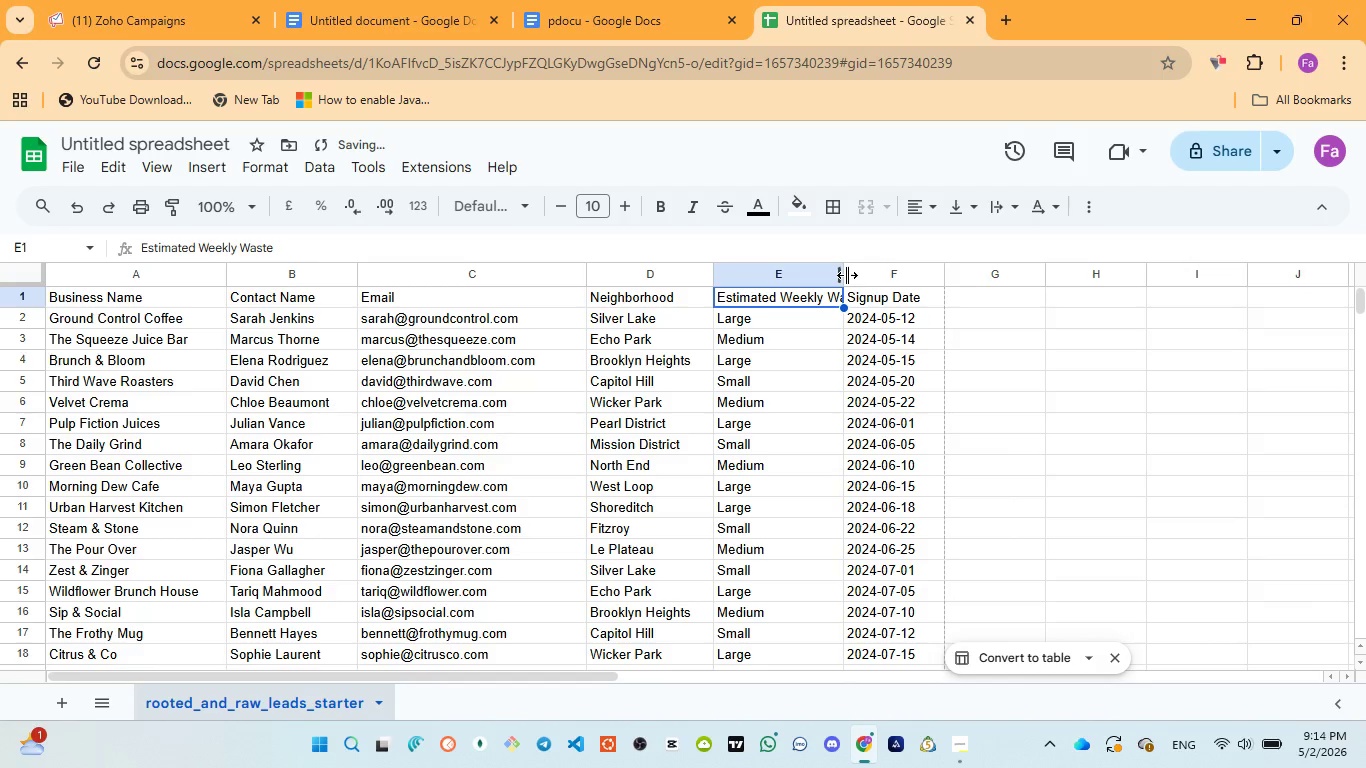 
left_click_drag(start_coordinate=[847, 275], to_coordinate=[898, 273])
 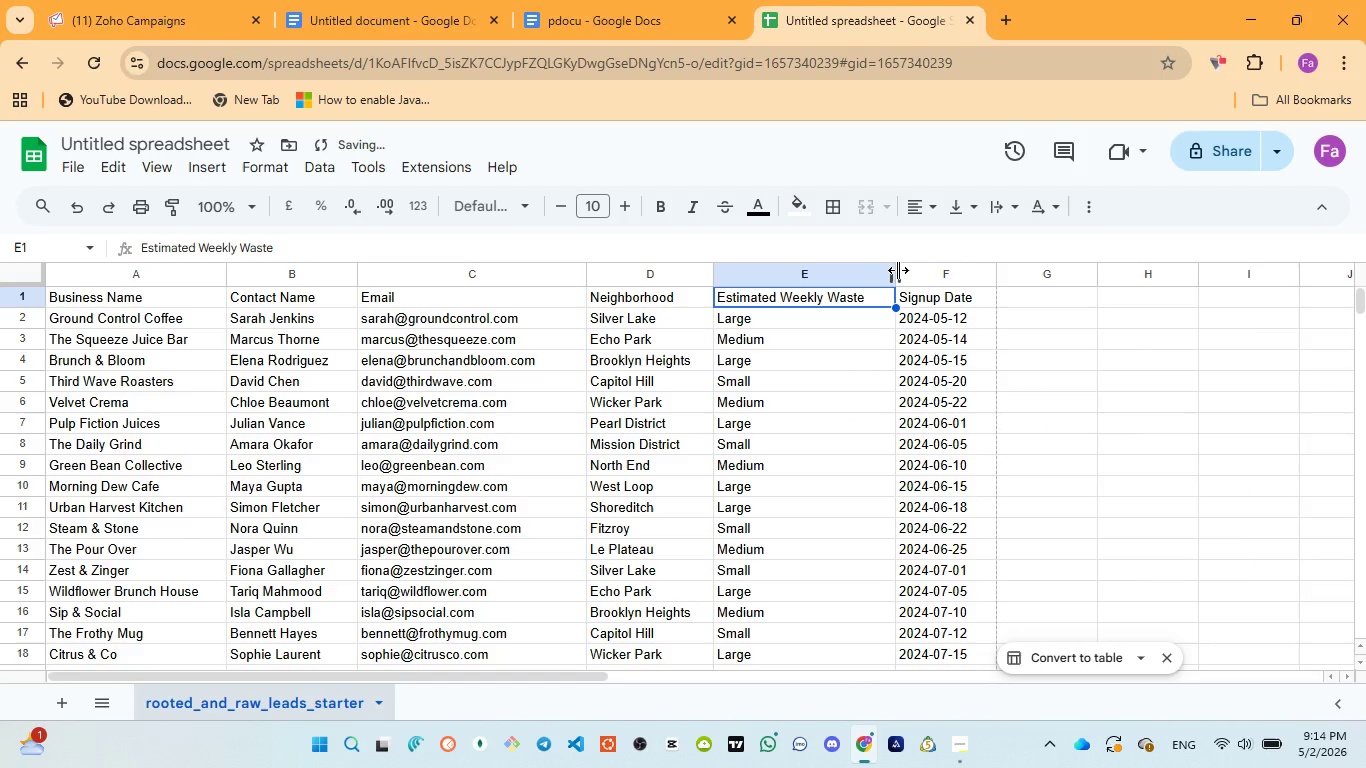 
left_click_drag(start_coordinate=[898, 270], to_coordinate=[887, 272])
 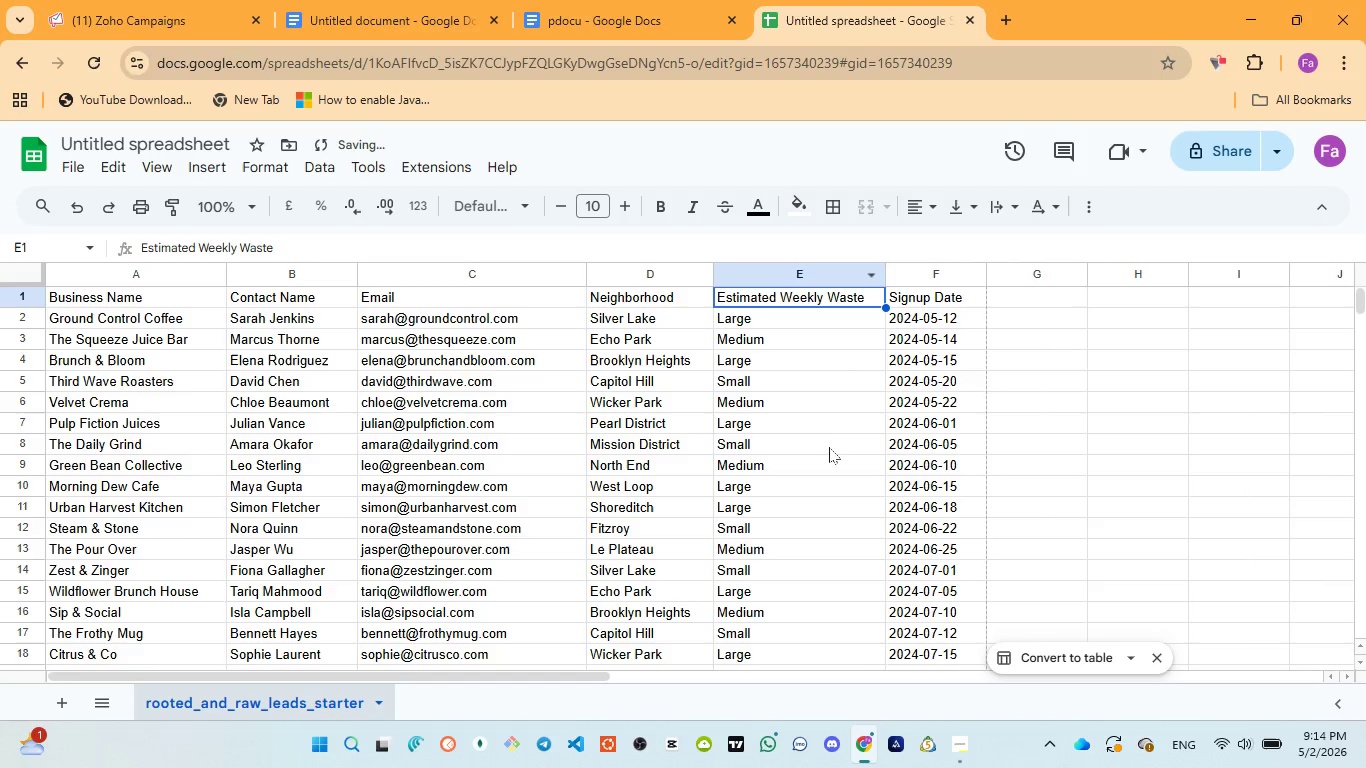 
scroll: coordinate [825, 459], scroll_direction: down, amount: 34.0
 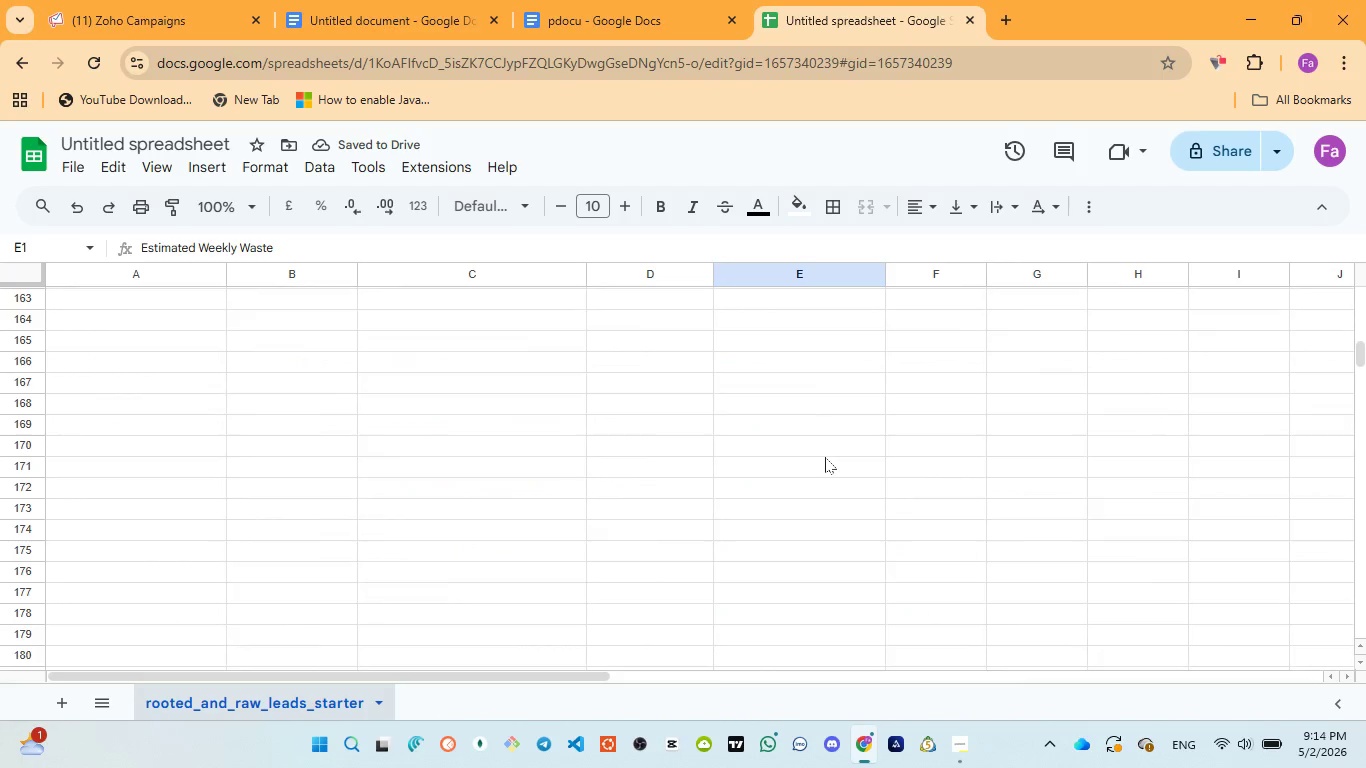 
scroll: coordinate [824, 452], scroll_direction: up, amount: 42.0
 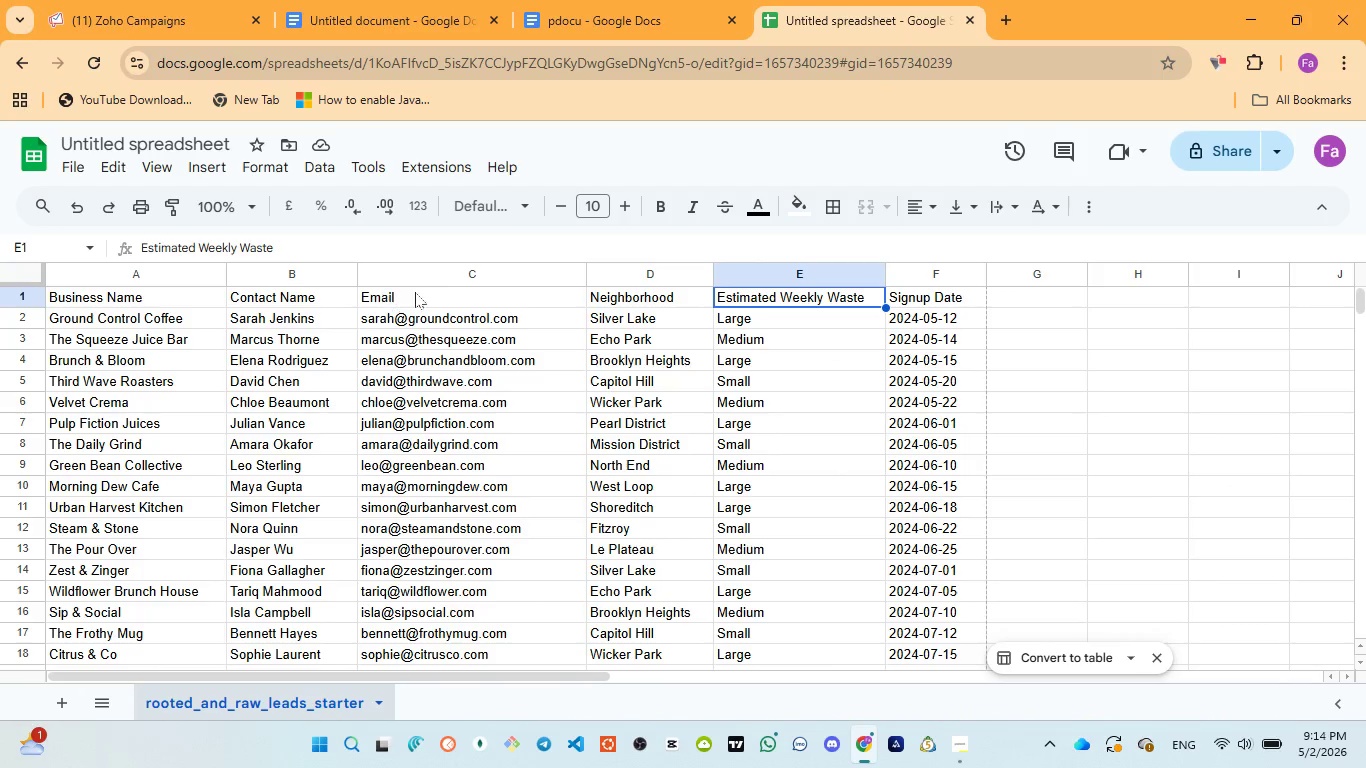 
left_click([424, 317])
 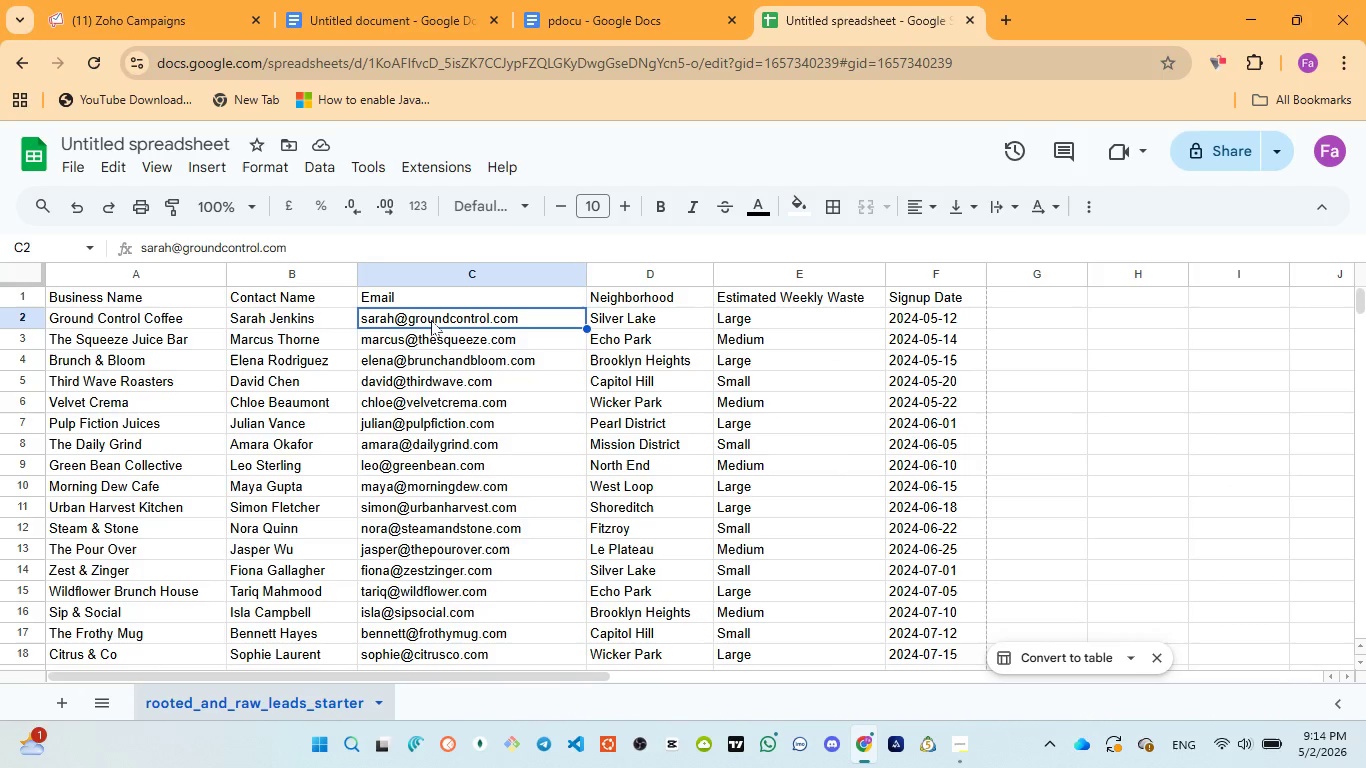 
double_click([431, 320])
 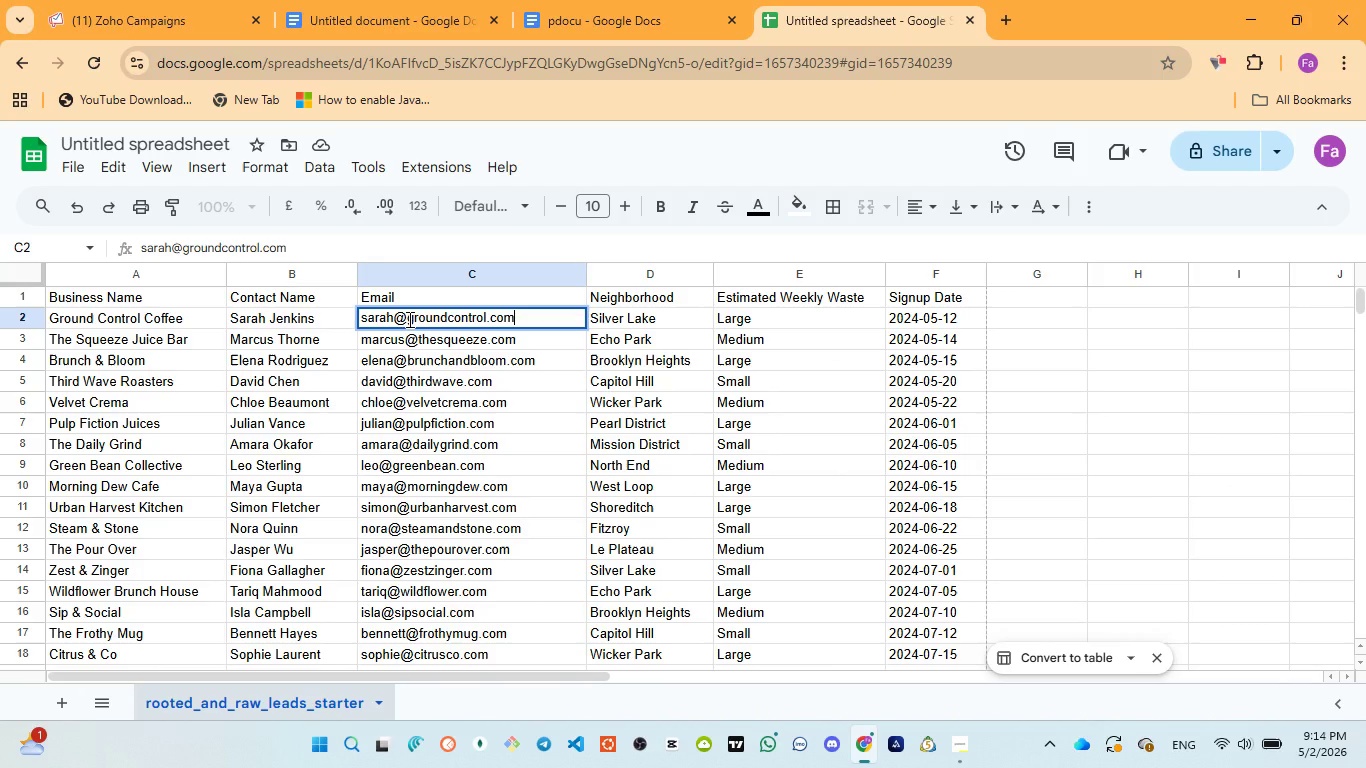 
left_click_drag(start_coordinate=[408, 319], to_coordinate=[486, 304])
 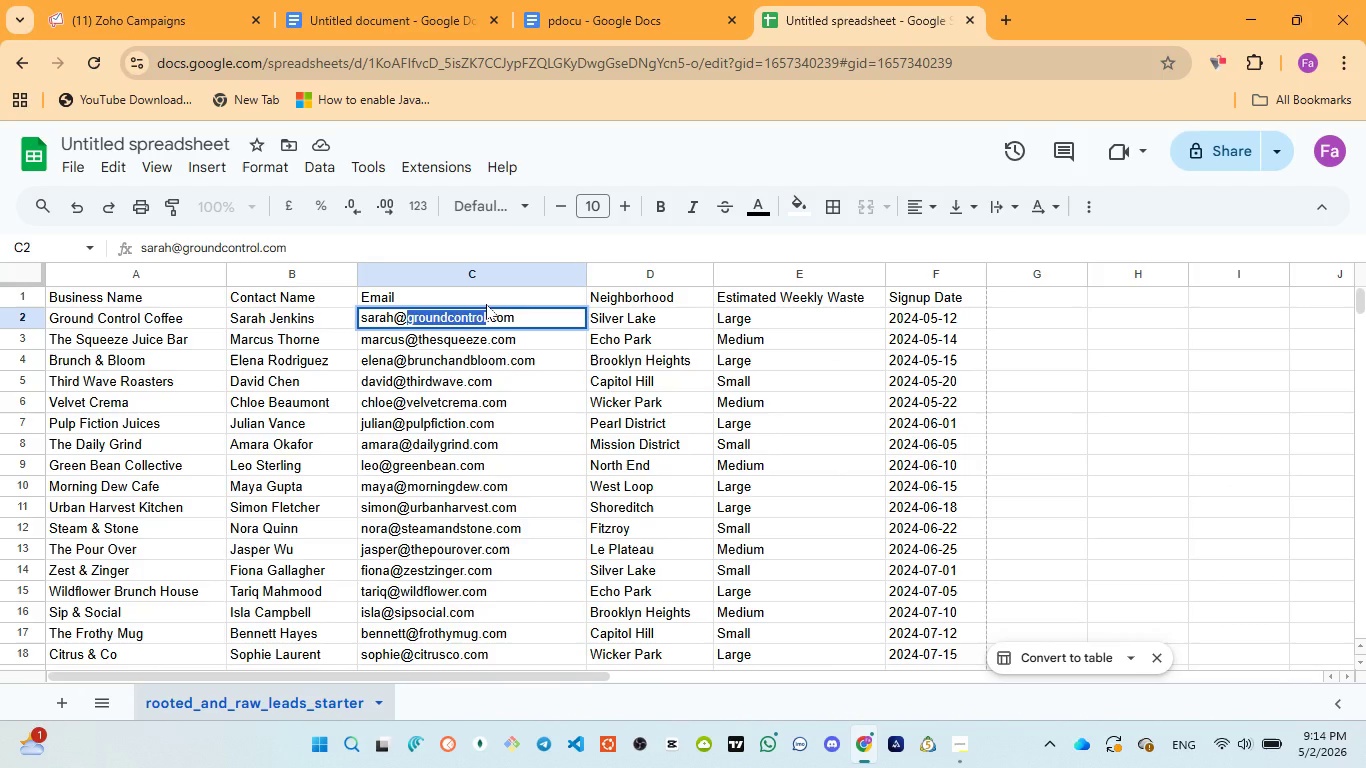 
type(gmail)
 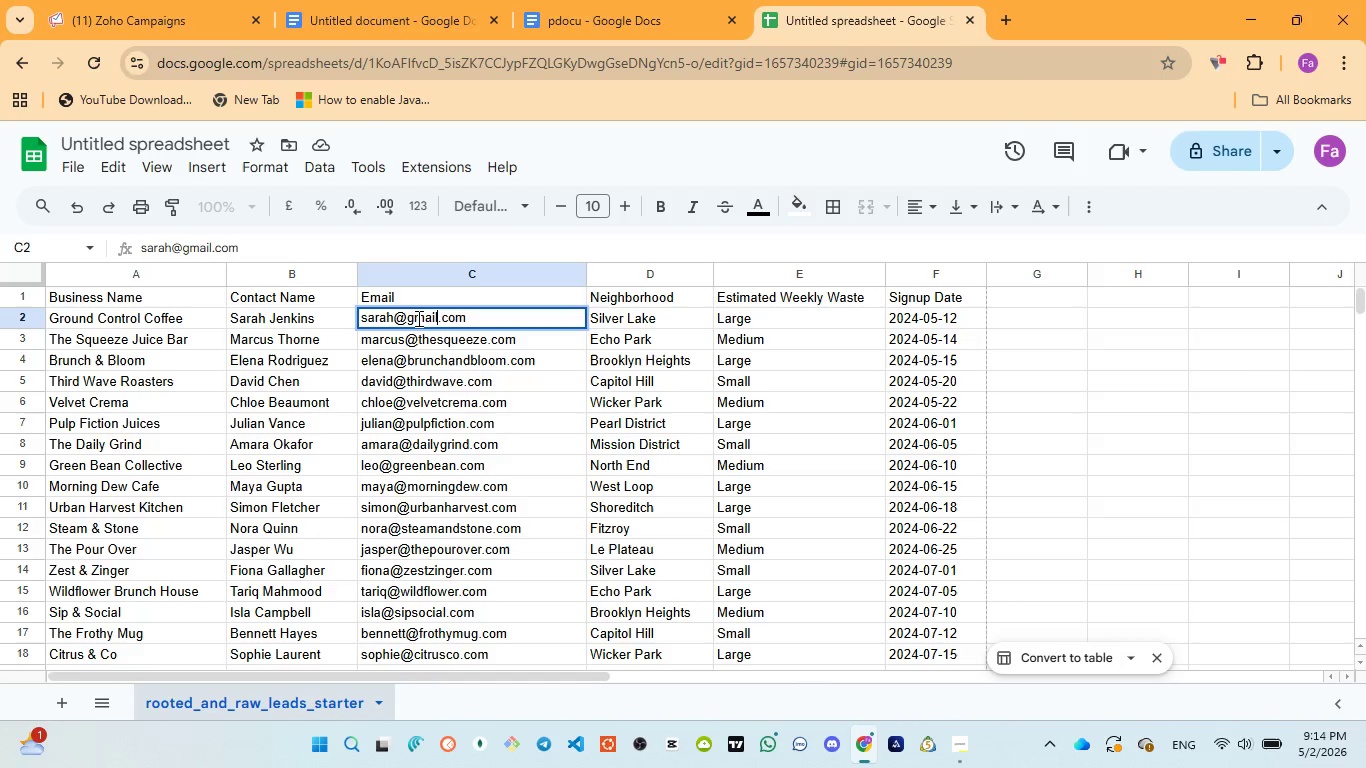 
double_click([422, 318])
 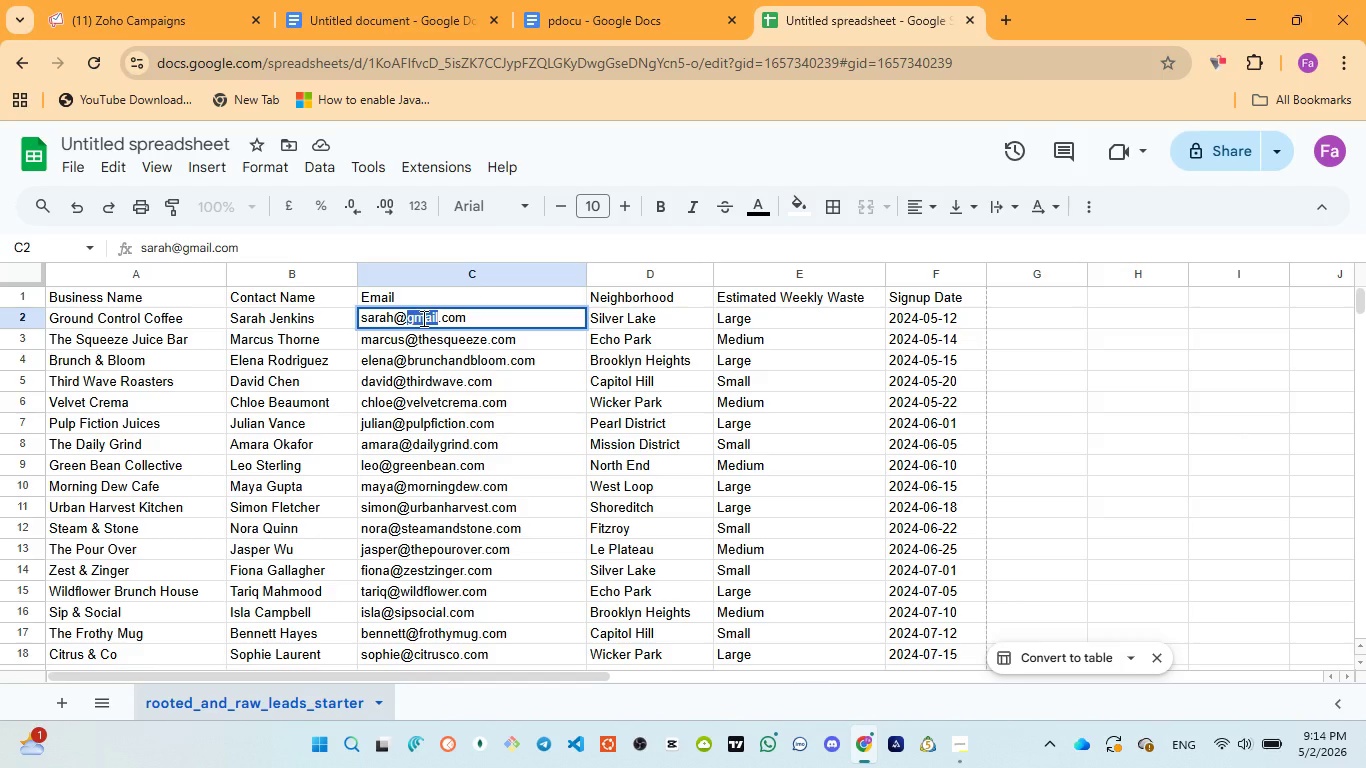 
key(Control+C)
 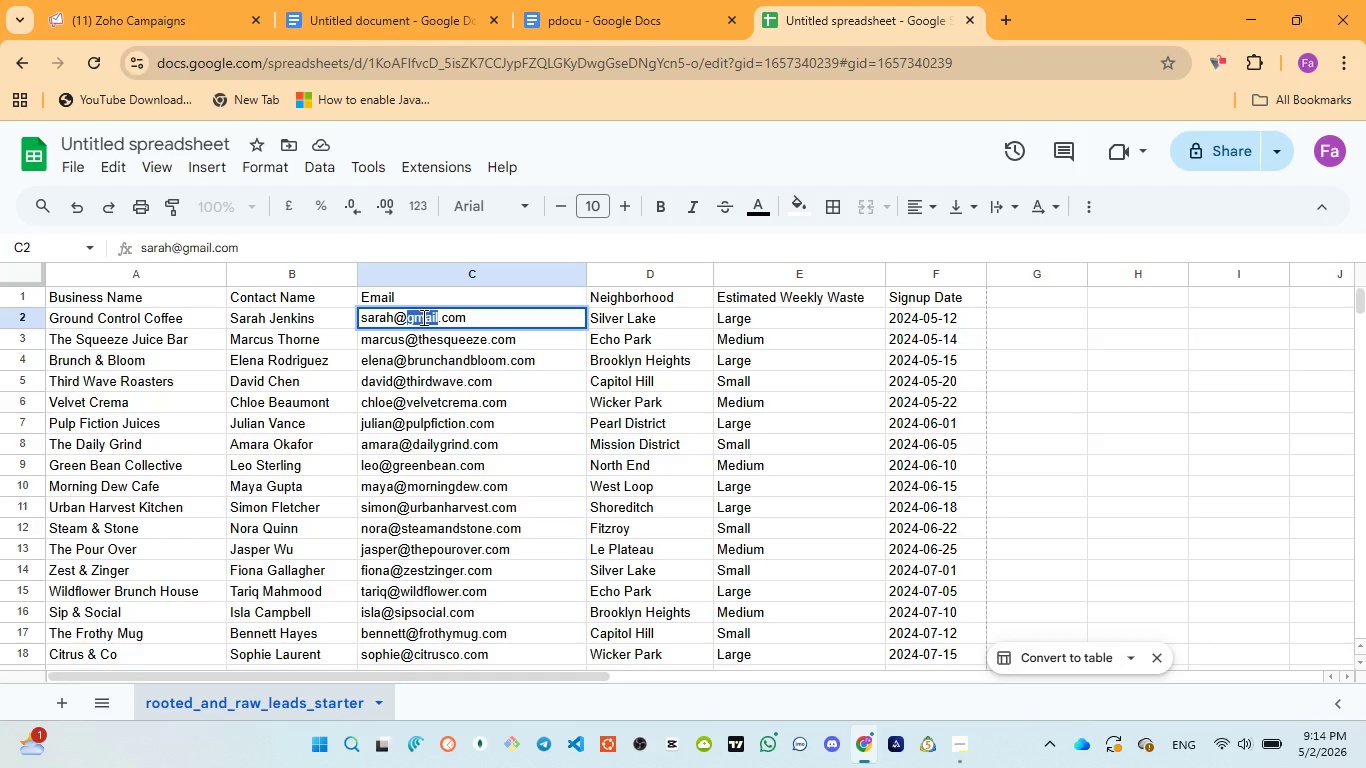 
key(Control+C)
 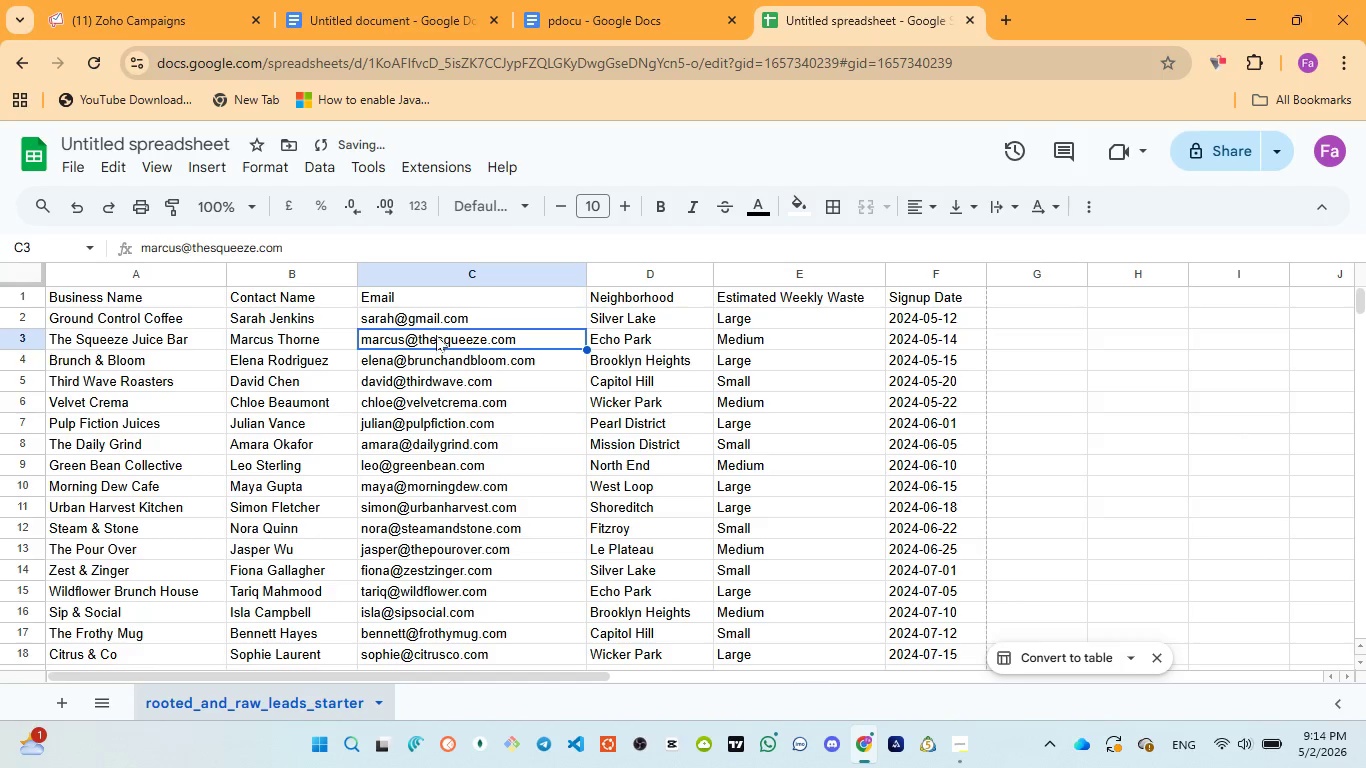 
double_click([439, 335])
 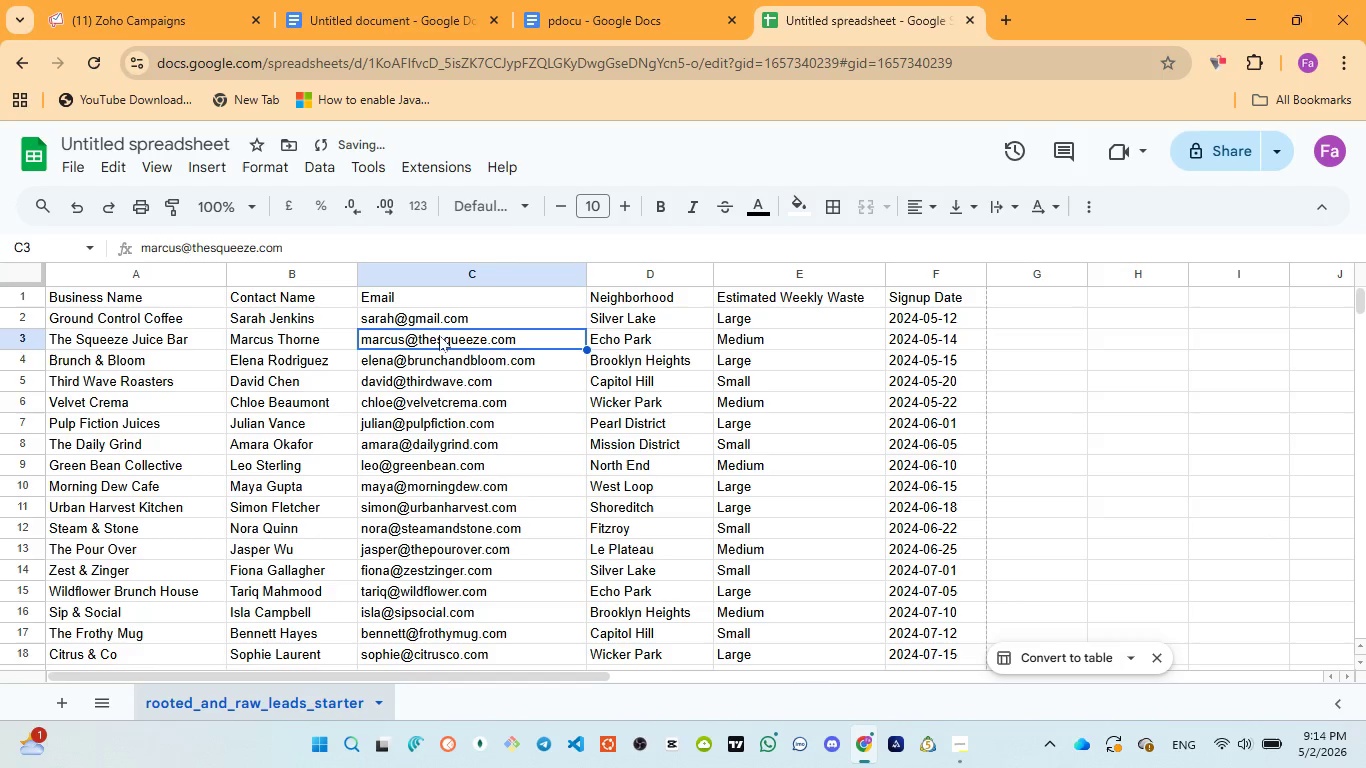 
triple_click([439, 335])
 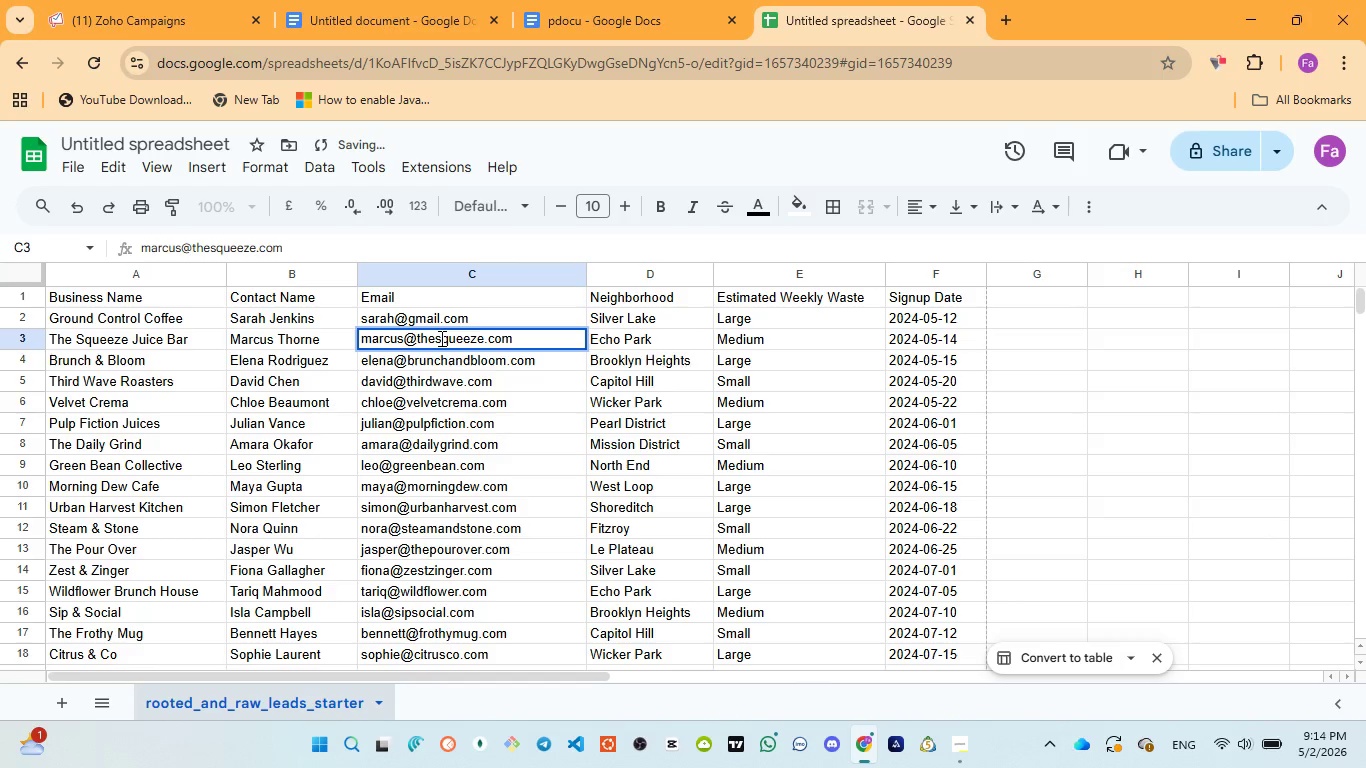 
double_click([440, 338])
 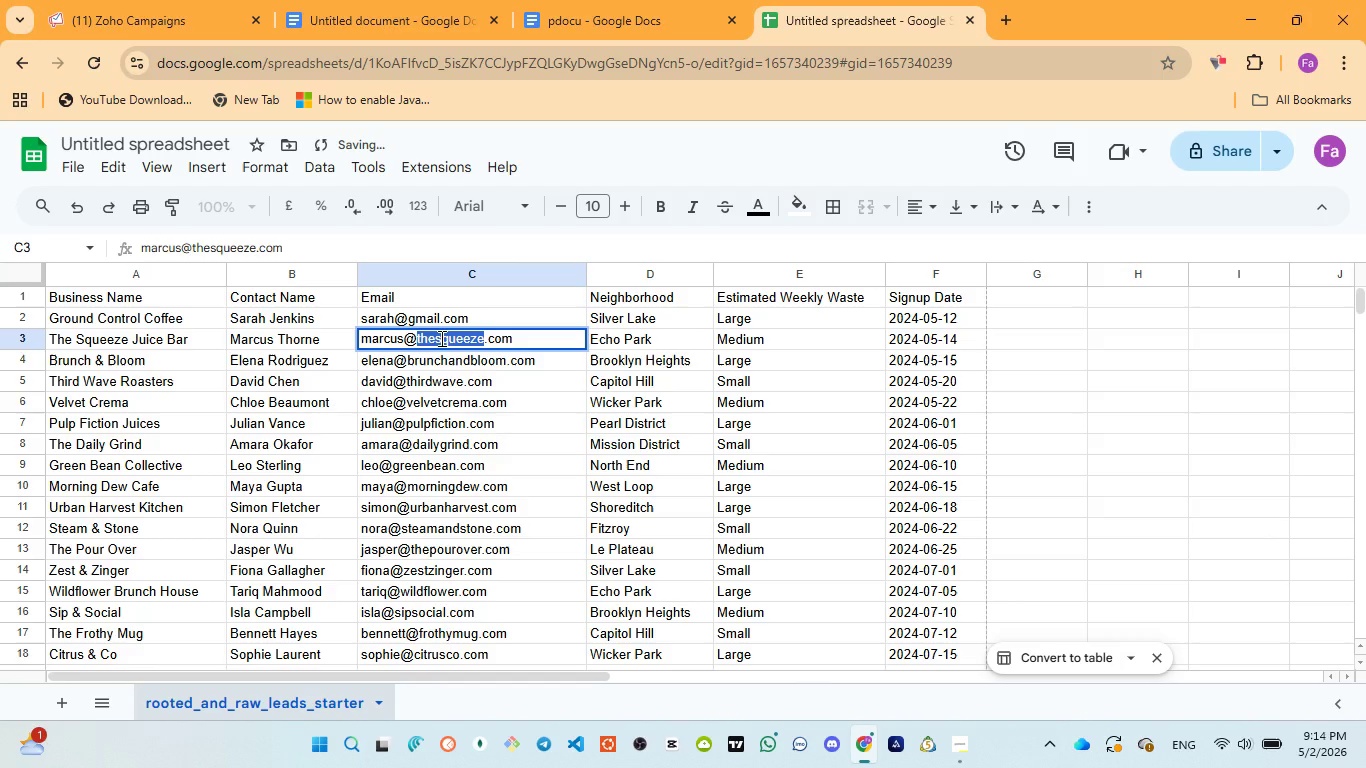 
key(Control+V)
 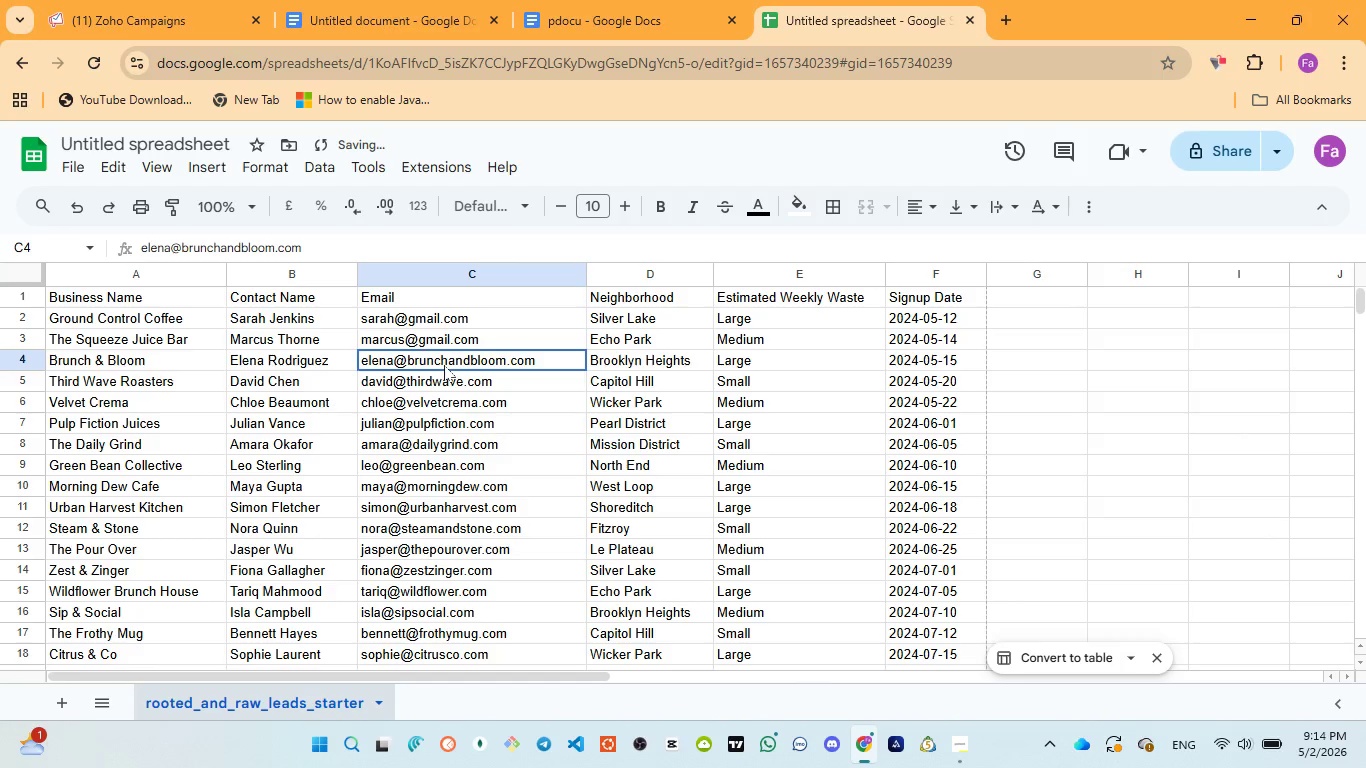 
double_click([444, 364])
 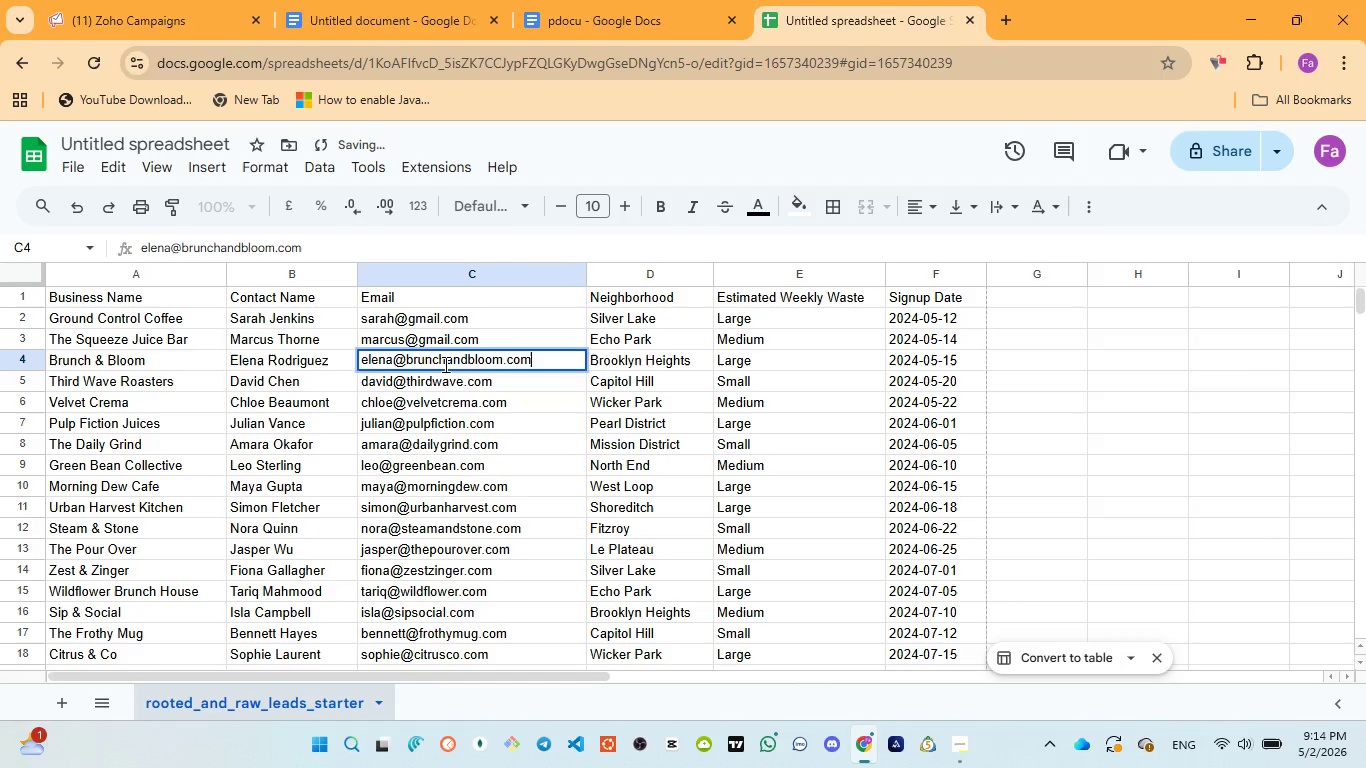 
triple_click([444, 364])
 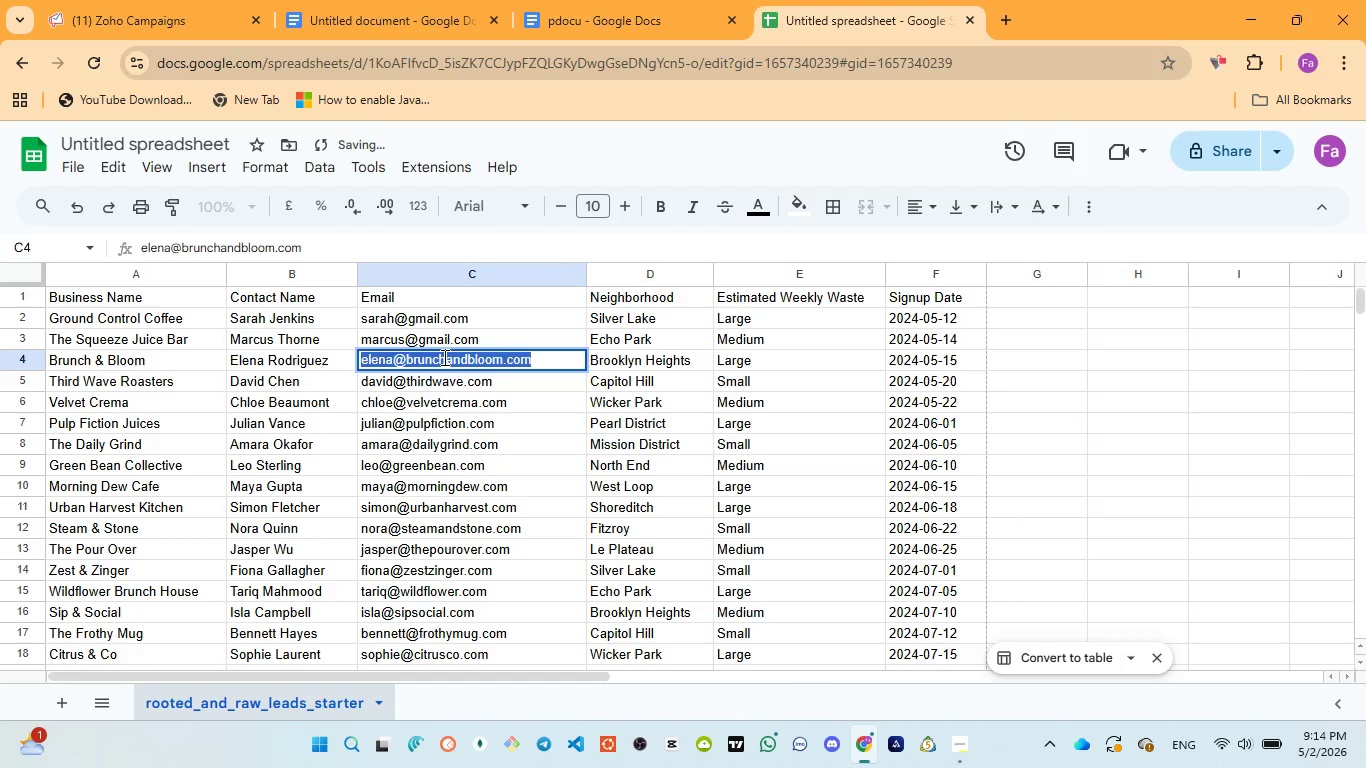 
double_click([443, 357])
 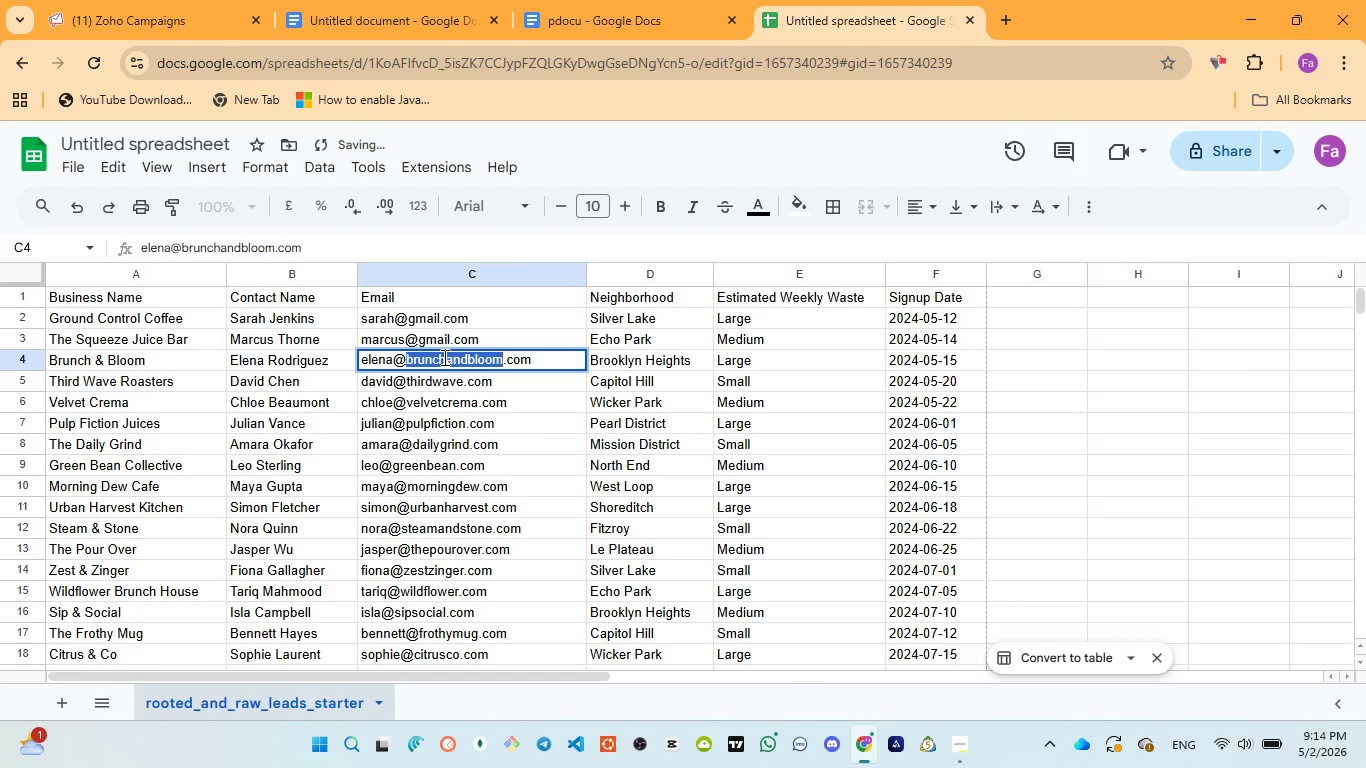 
key(Control+V)
 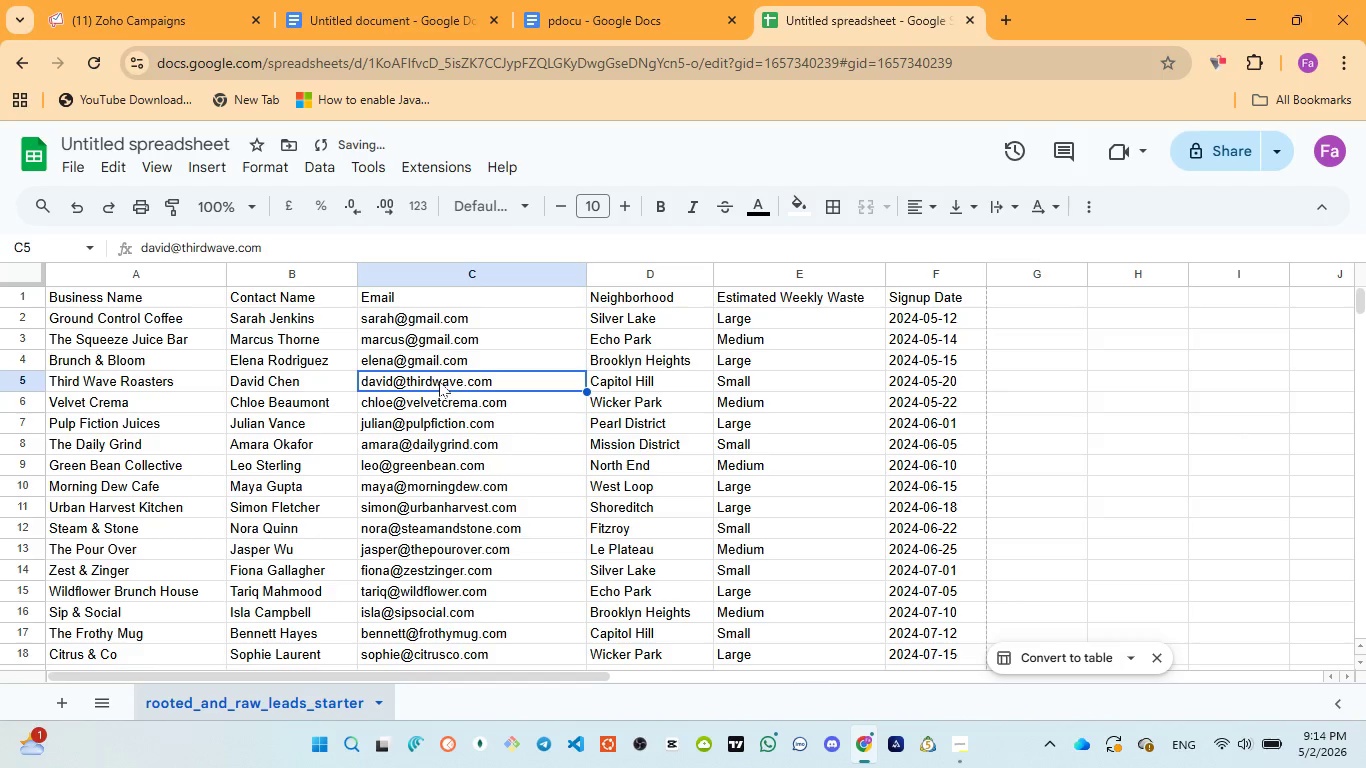 
double_click([439, 381])
 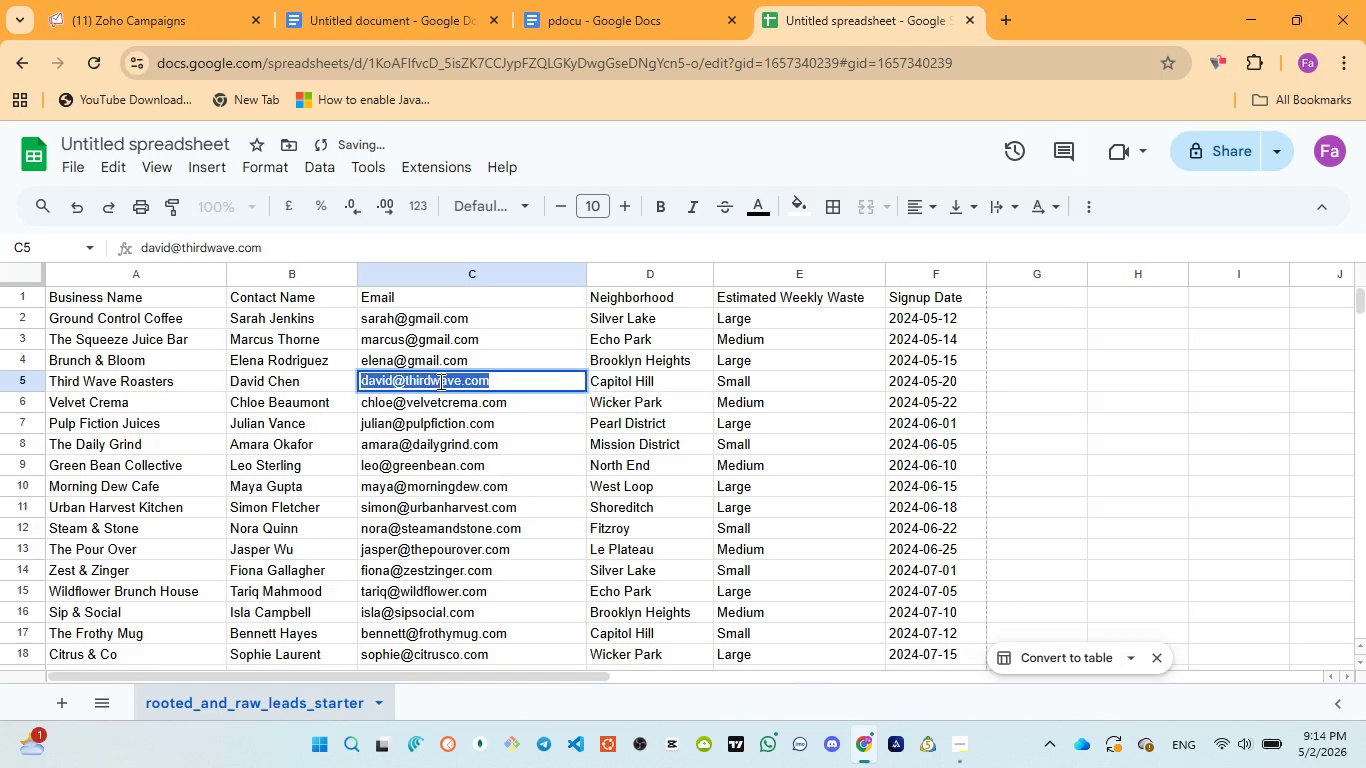 
triple_click([439, 381])
 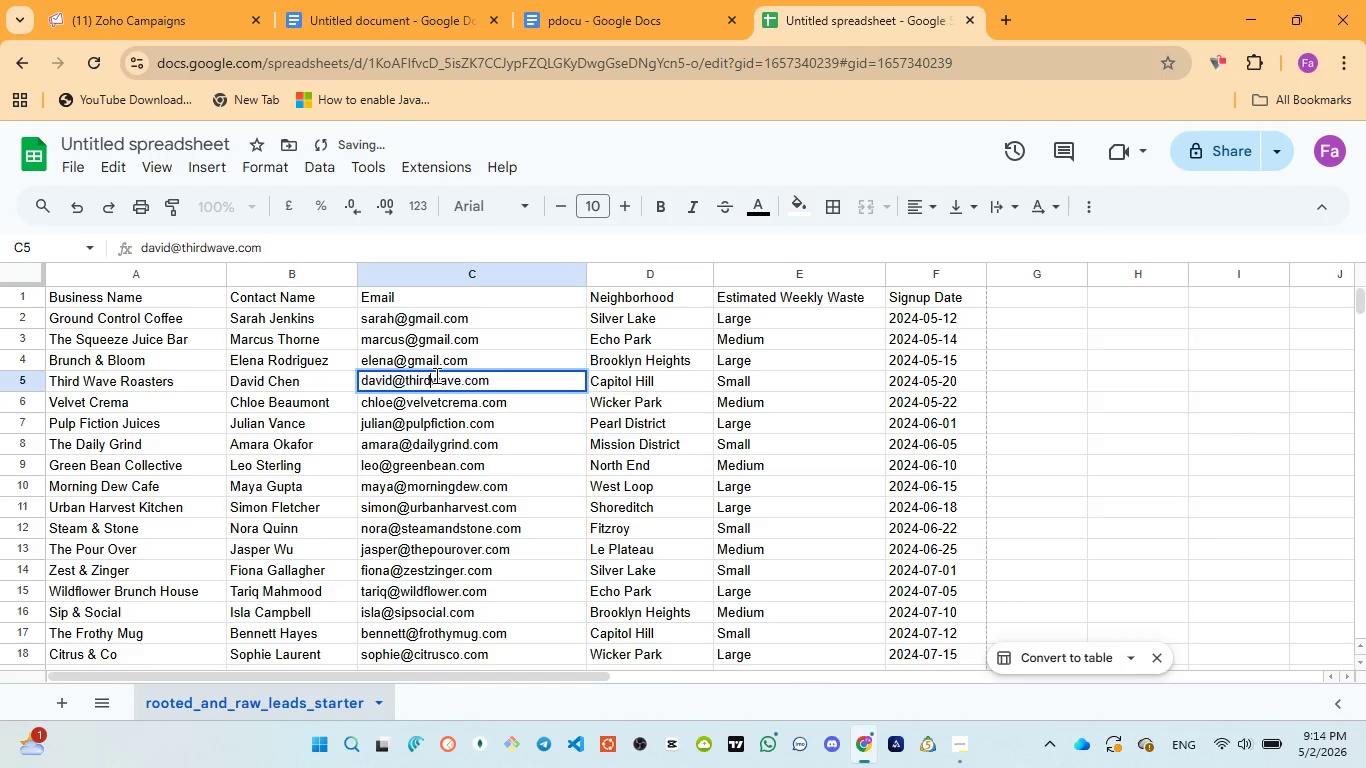 
double_click([435, 375])
 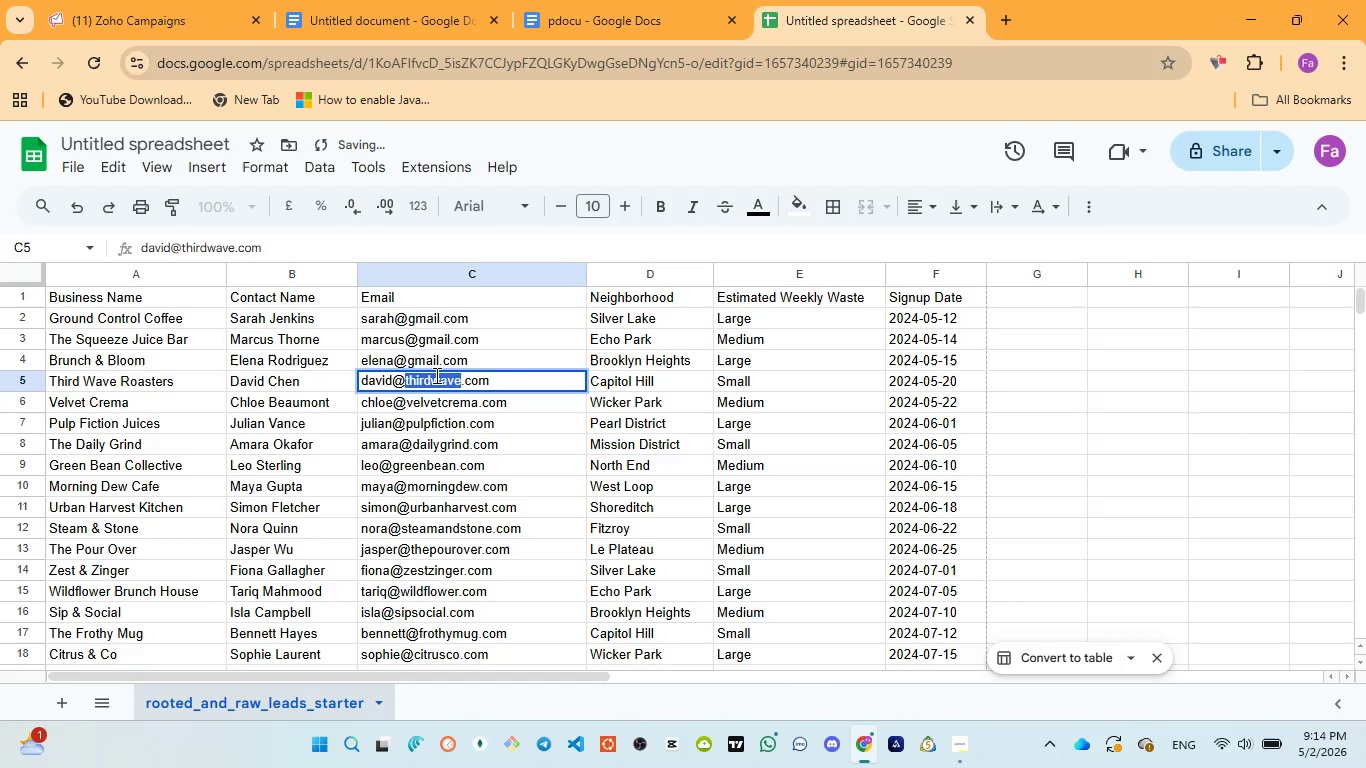 
key(Control+V)
 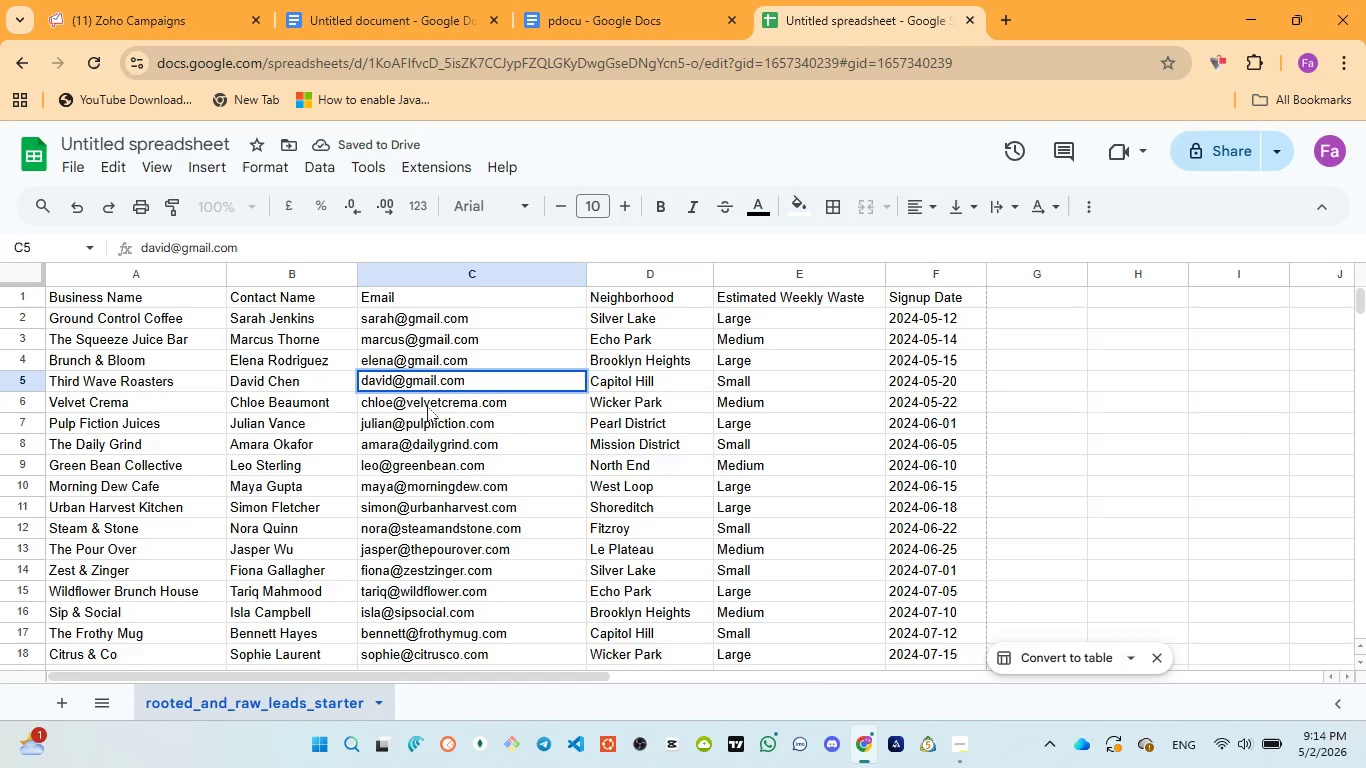 
left_click([428, 408])
 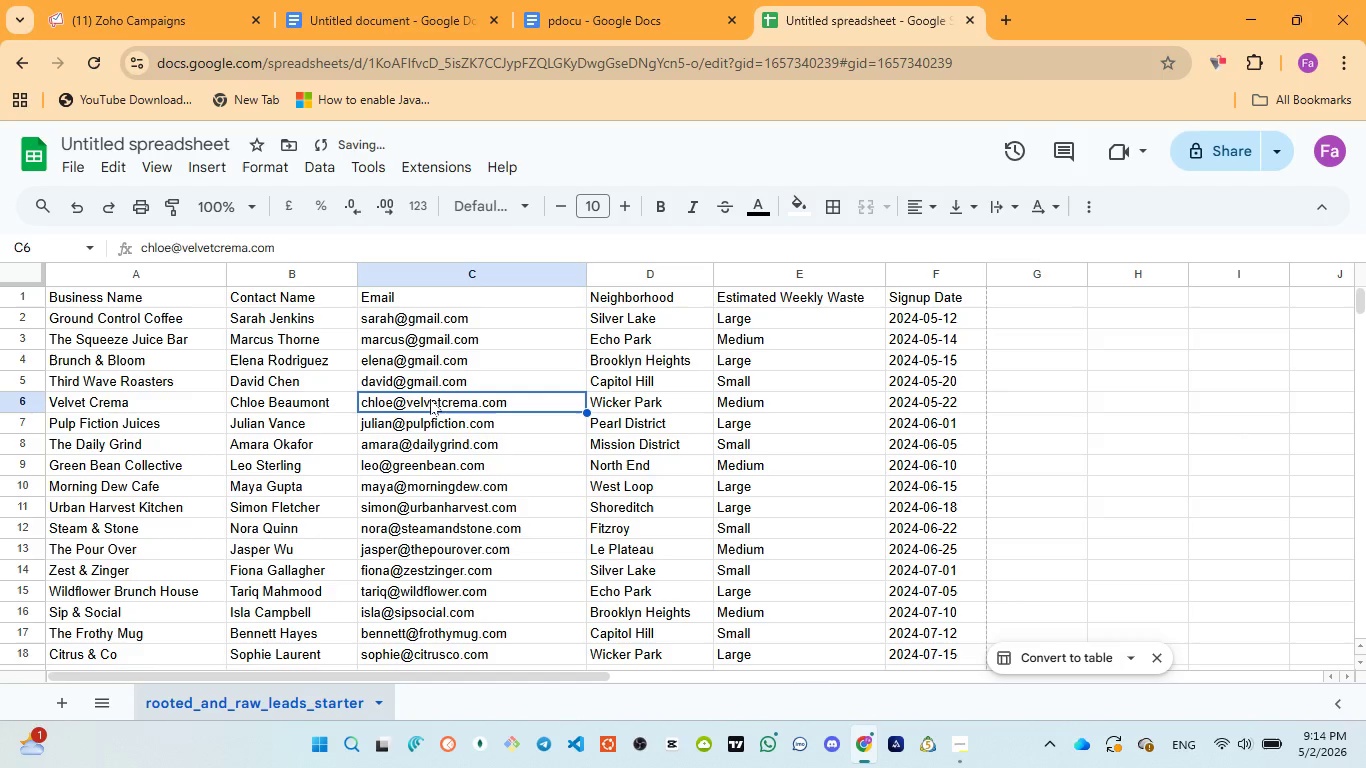 
double_click([430, 399])
 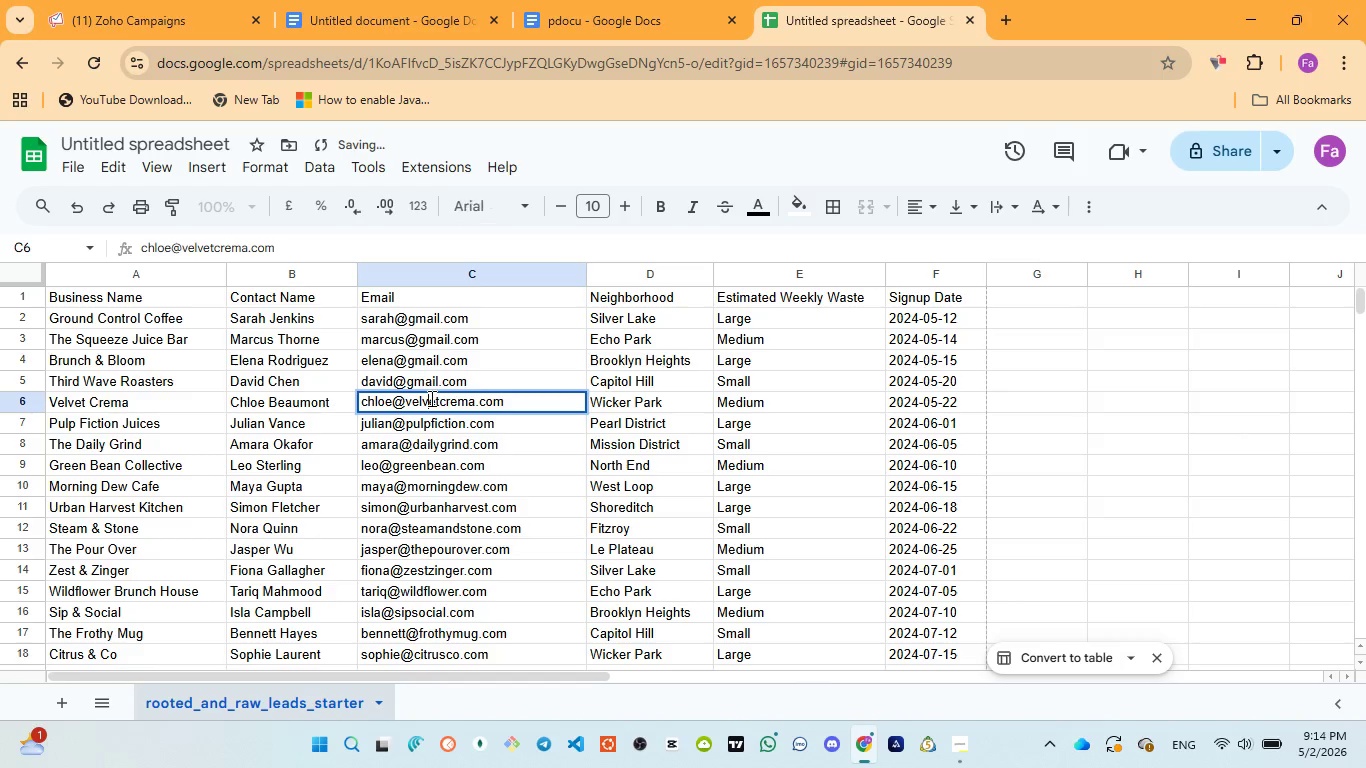 
double_click([430, 398])
 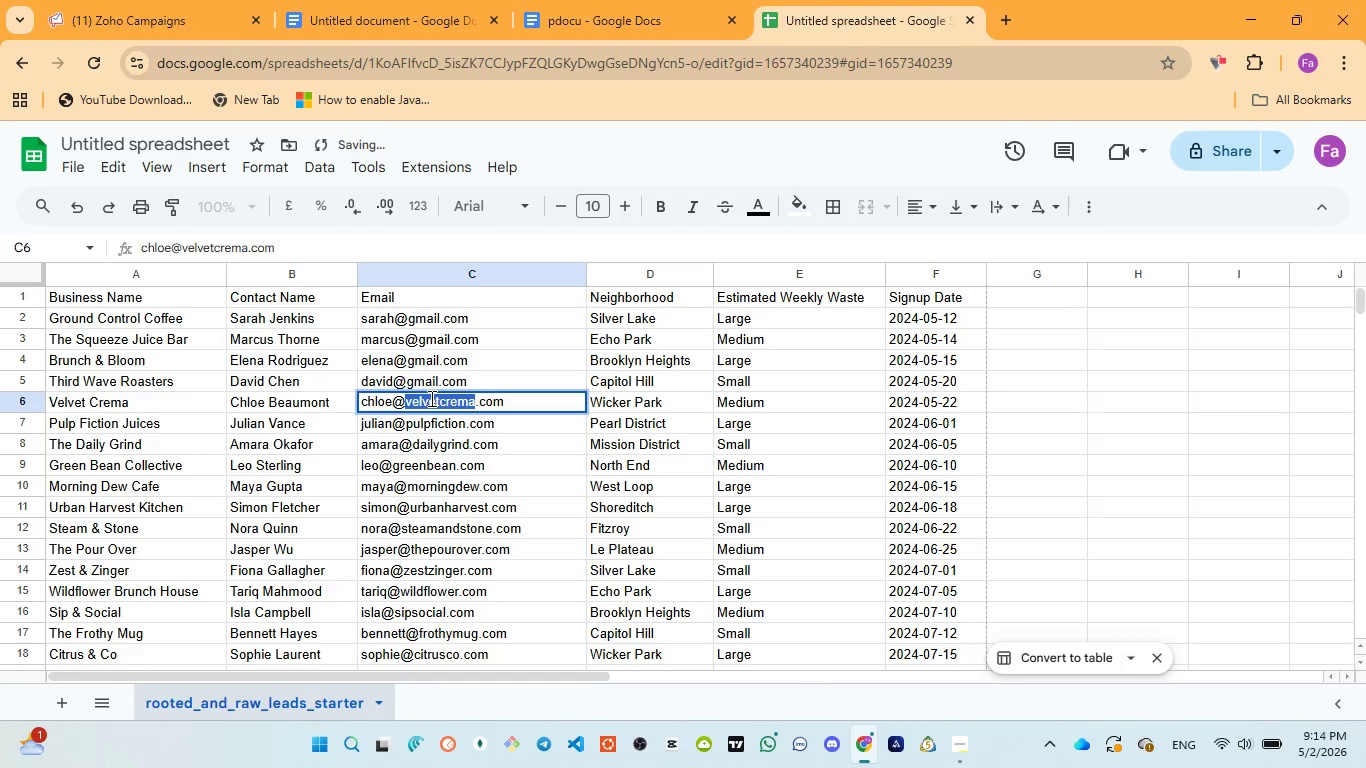 
key(Control+V)
 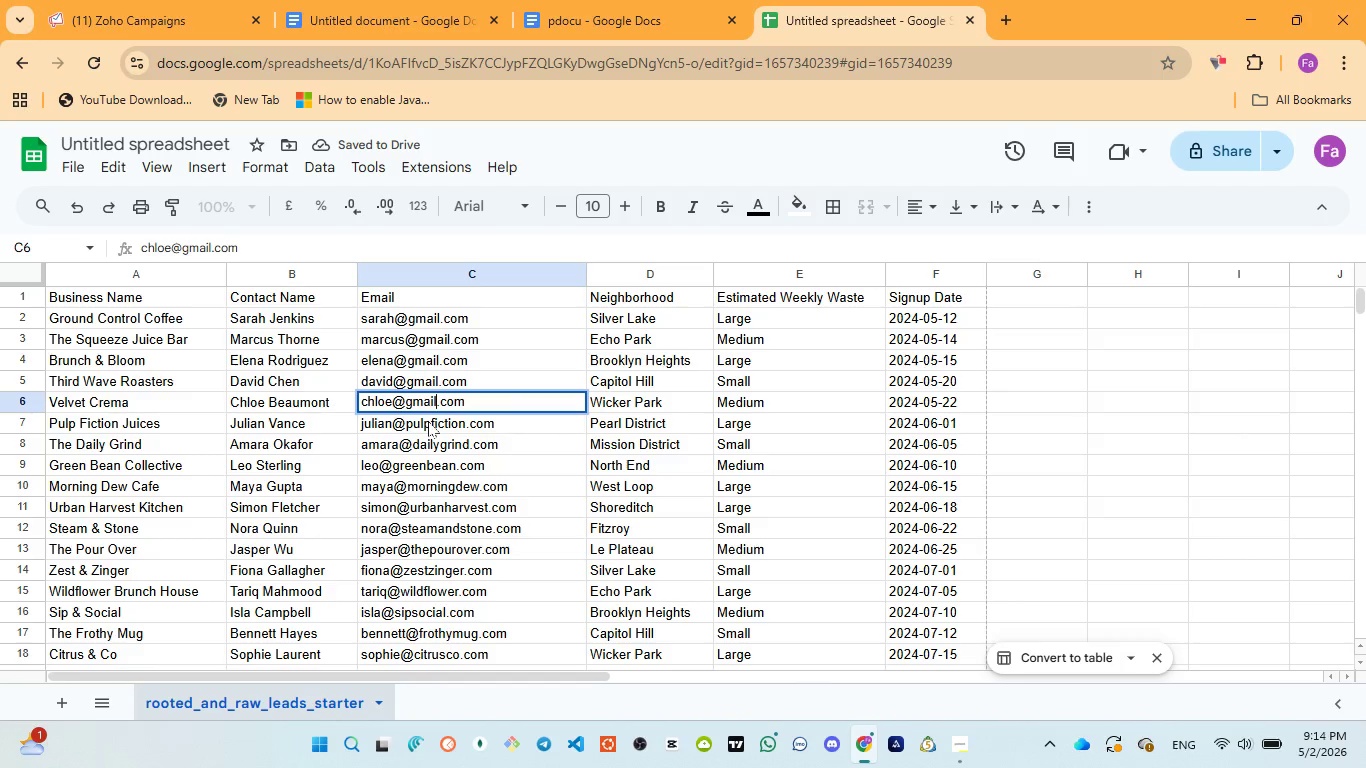 
left_click([428, 421])
 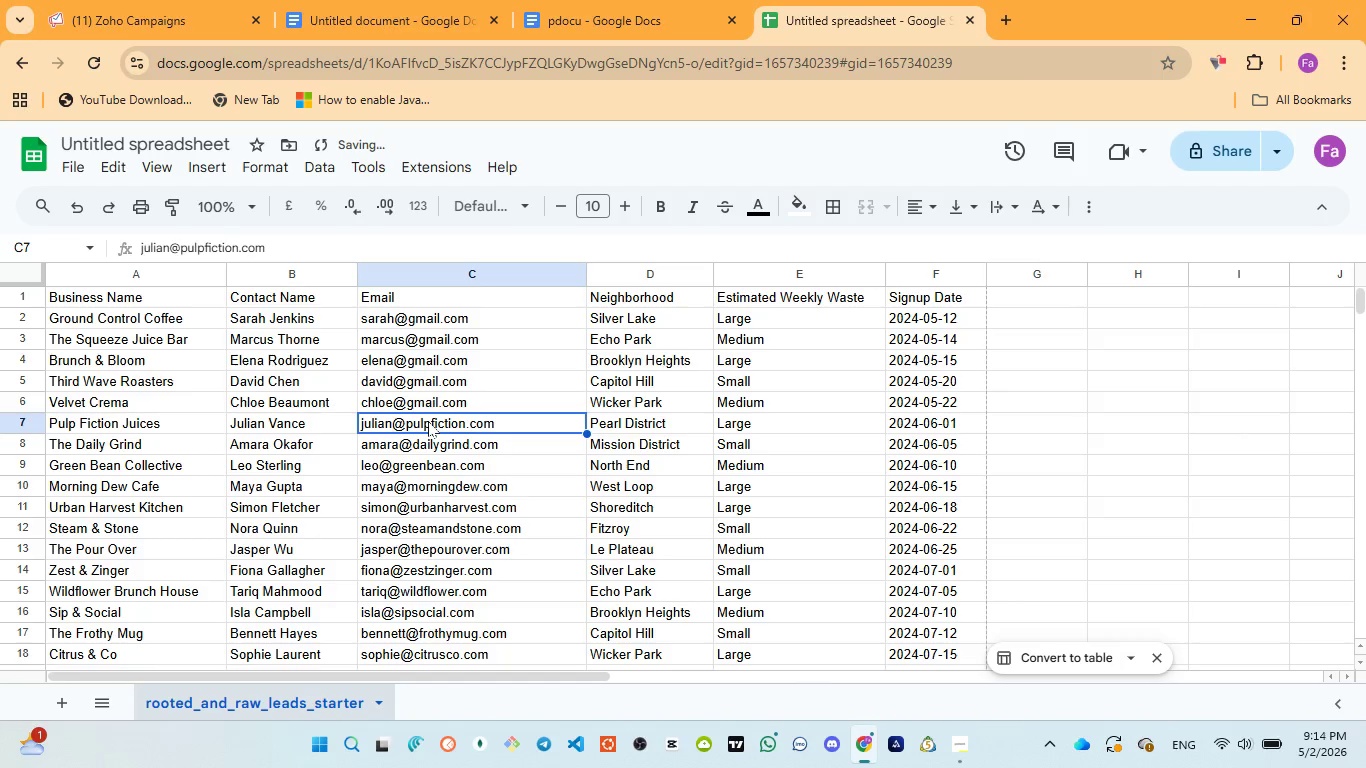 
double_click([428, 421])
 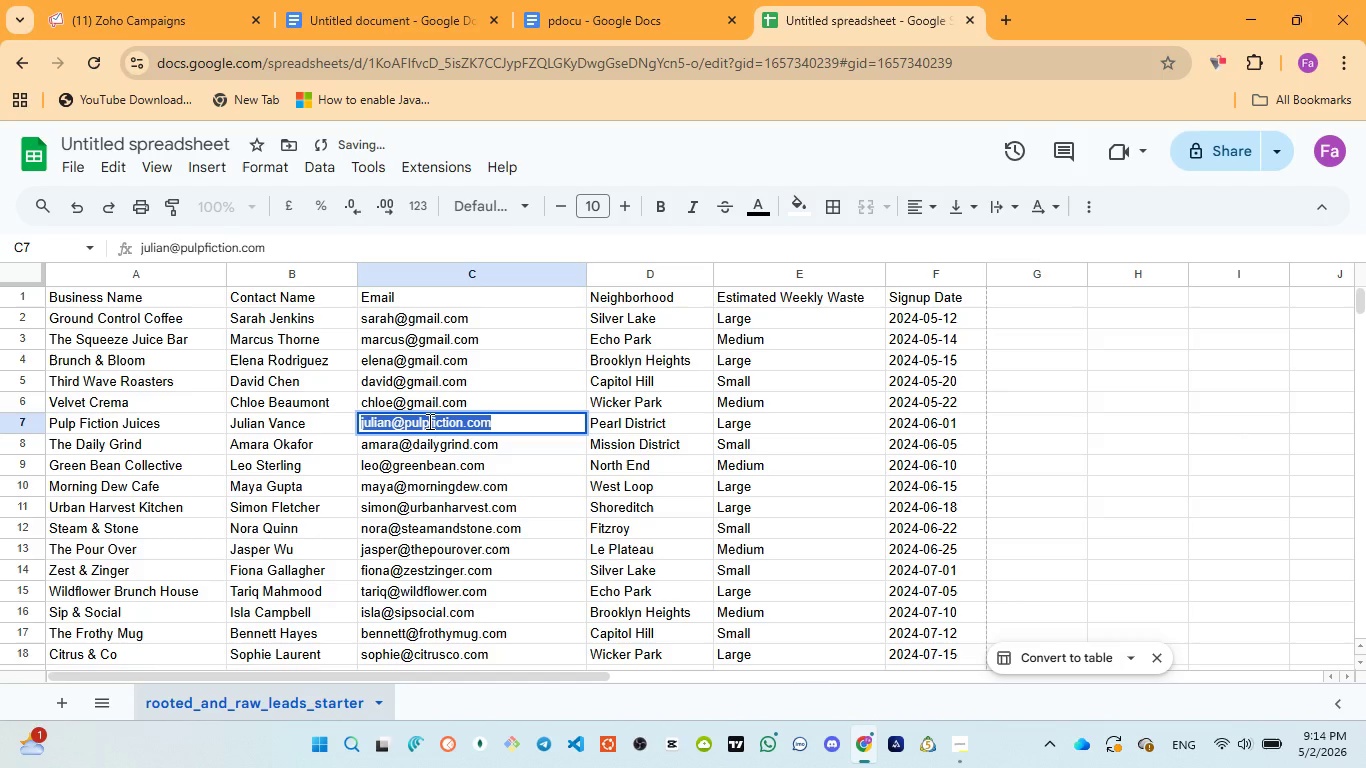 
triple_click([428, 421])
 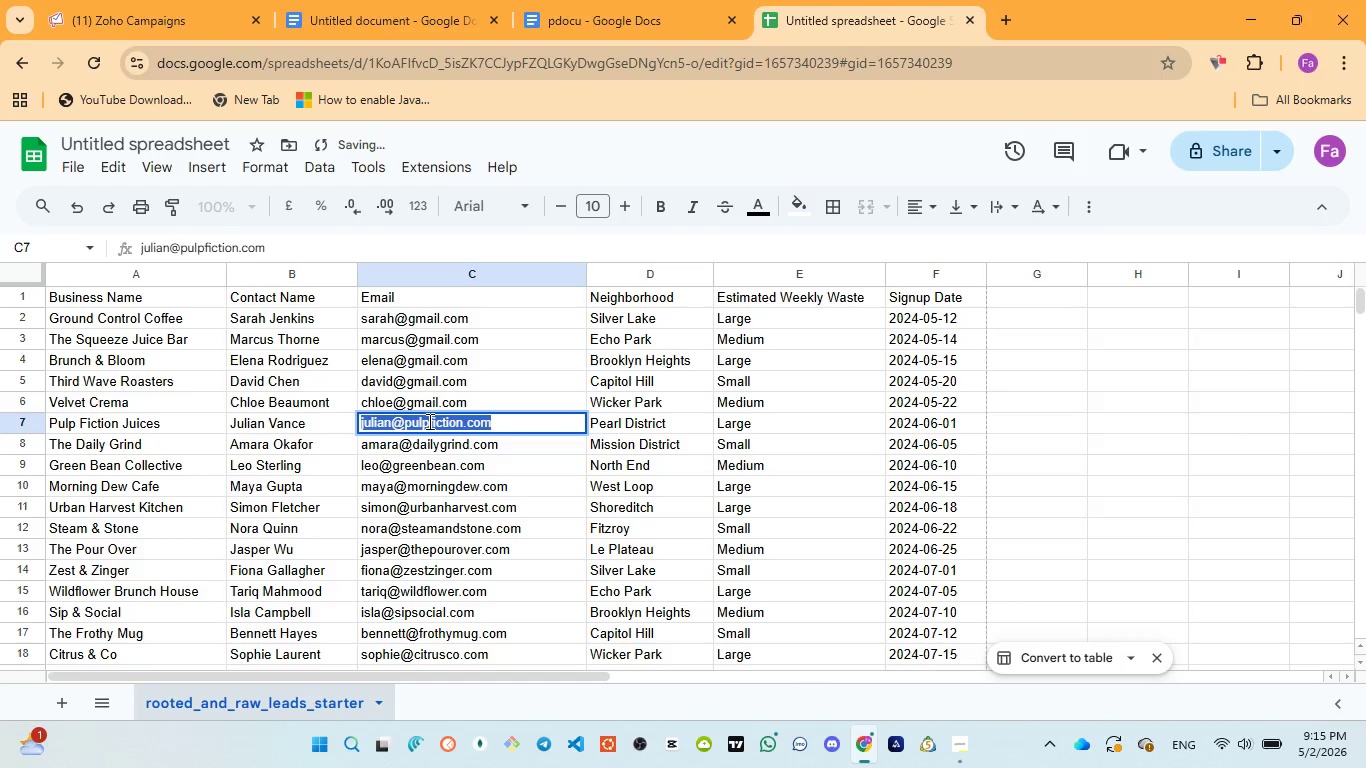 
triple_click([428, 421])
 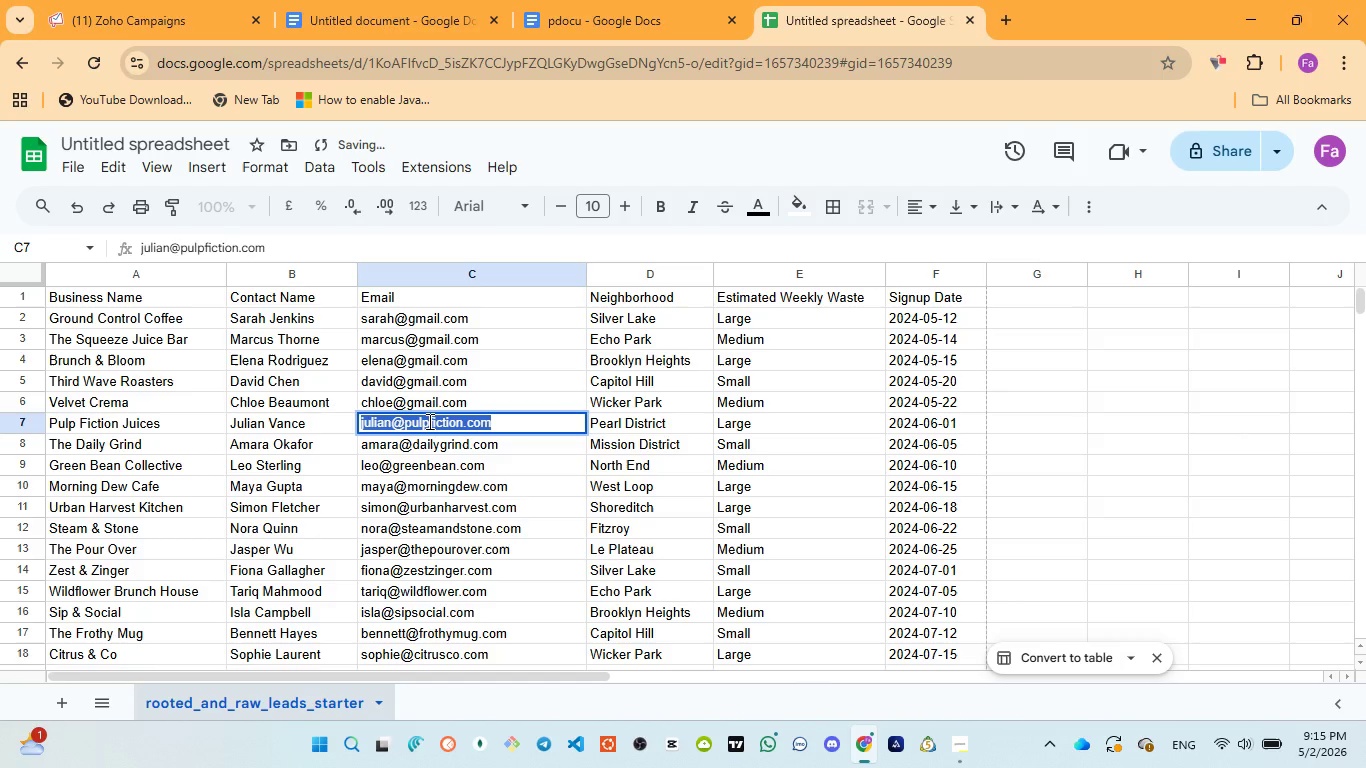 
triple_click([428, 421])
 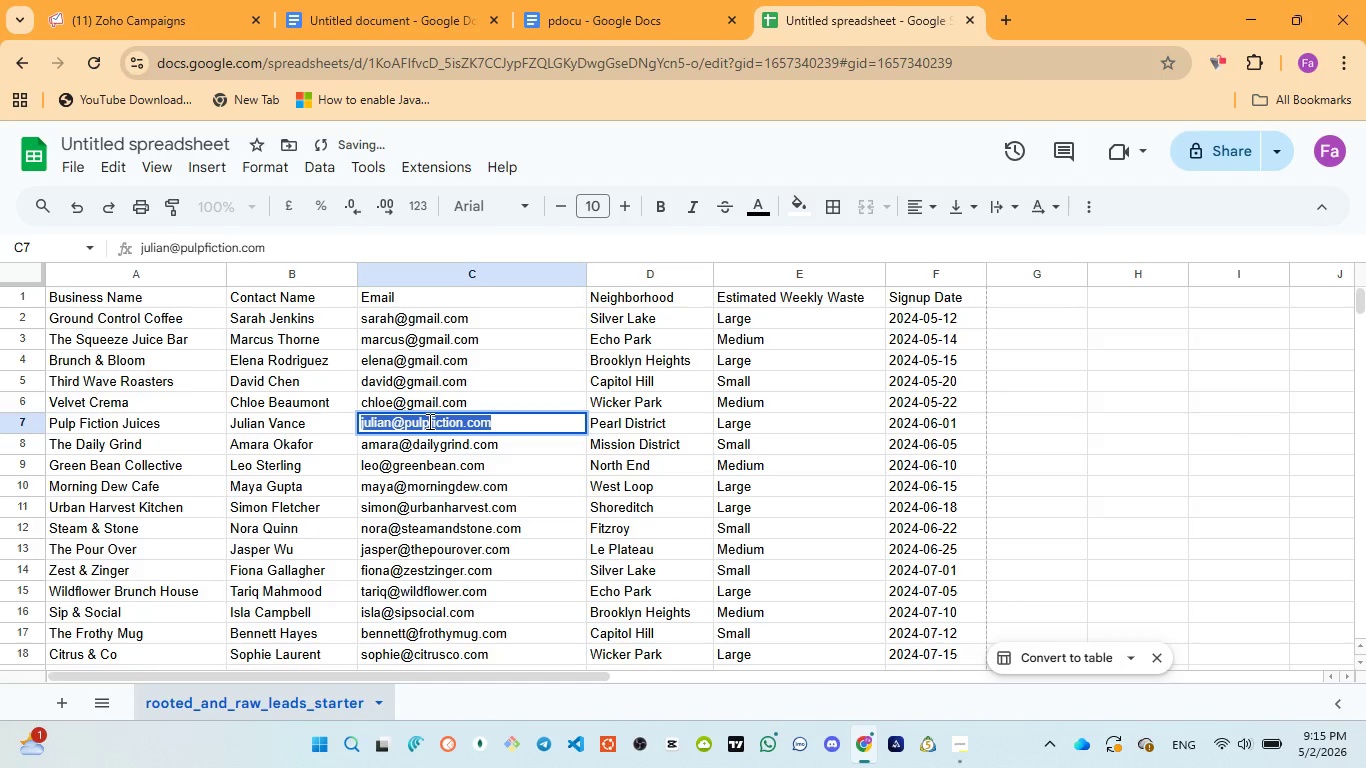 
triple_click([428, 421])
 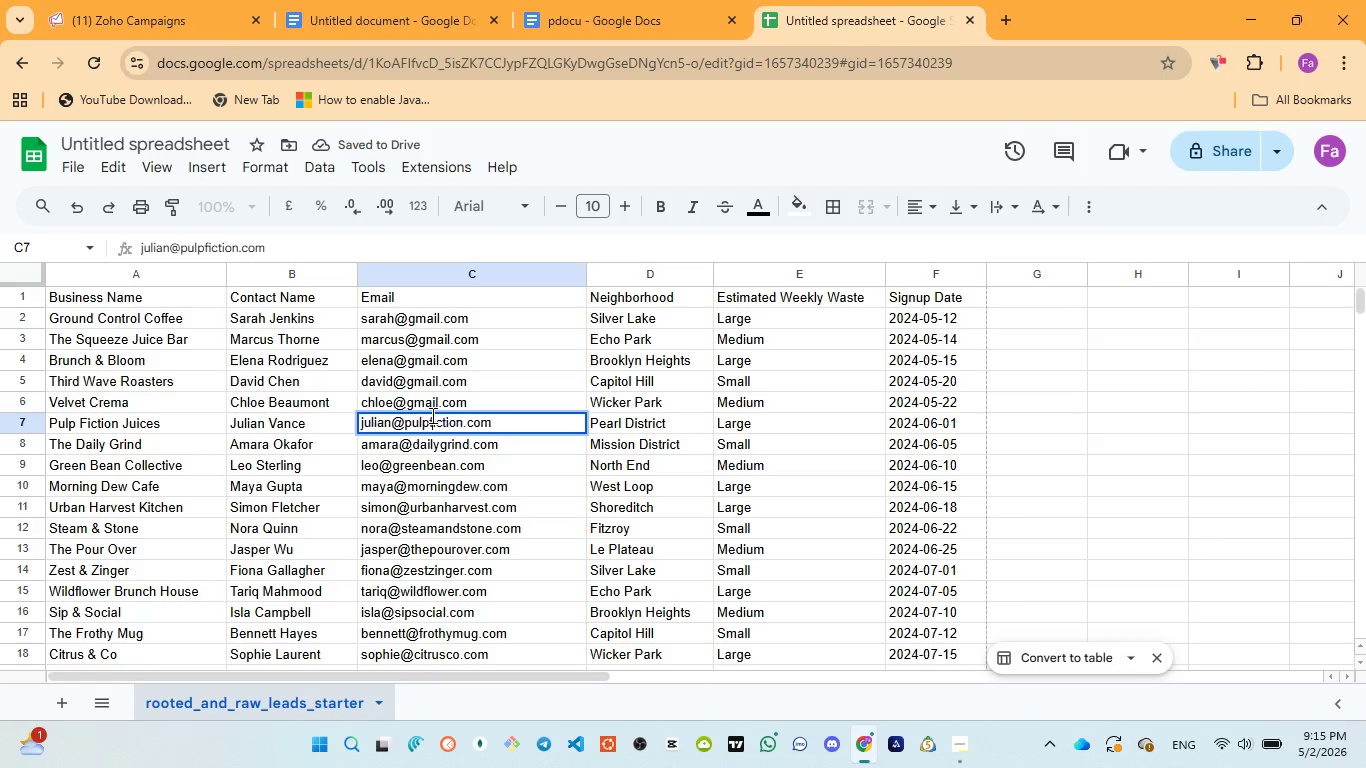 
double_click([431, 415])
 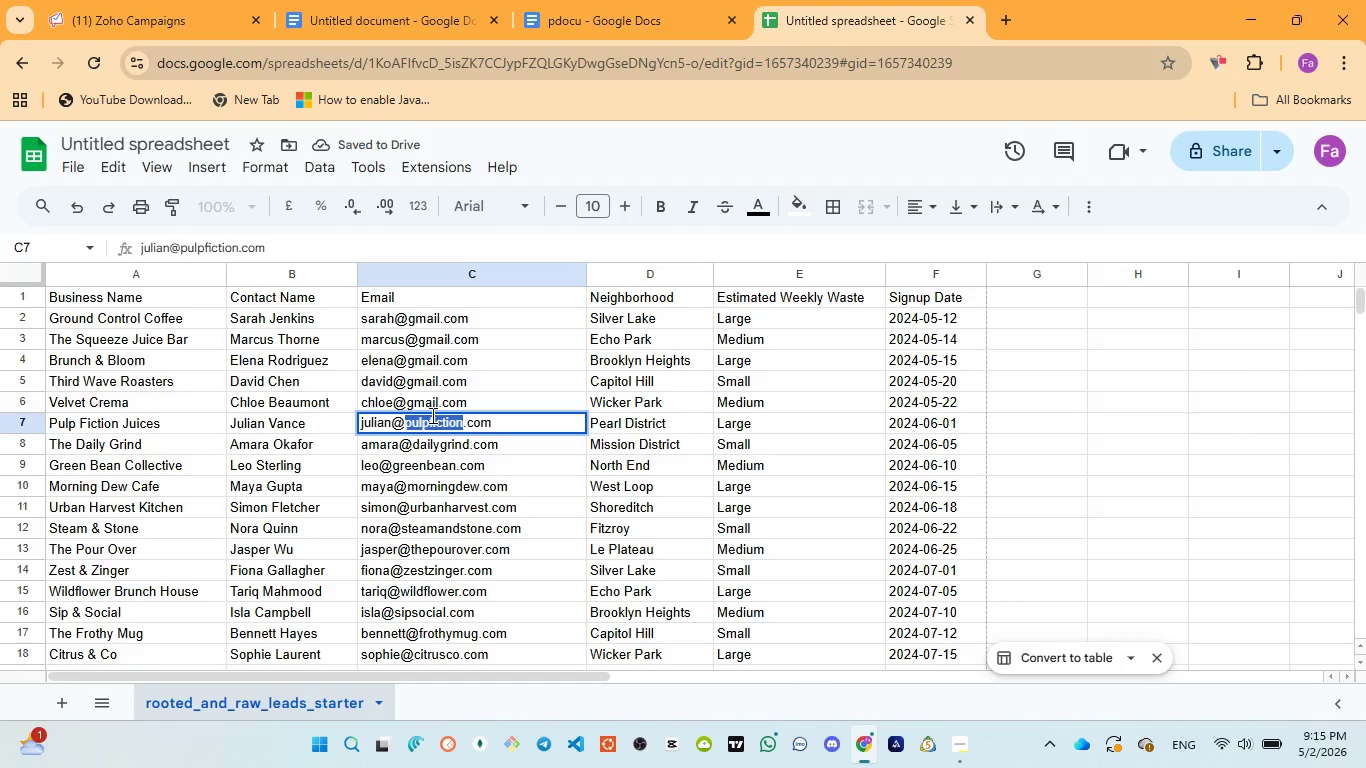 
key(Control+V)
 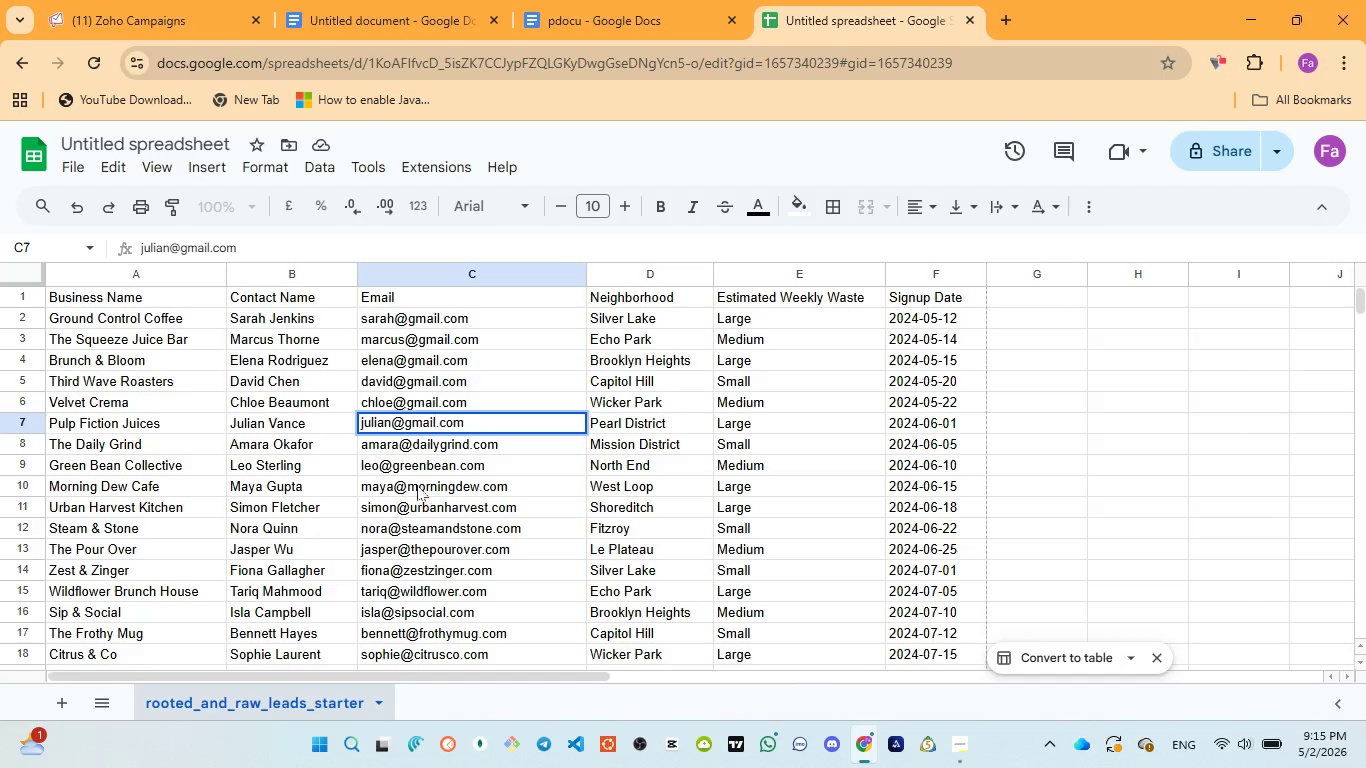 
left_click([435, 437])
 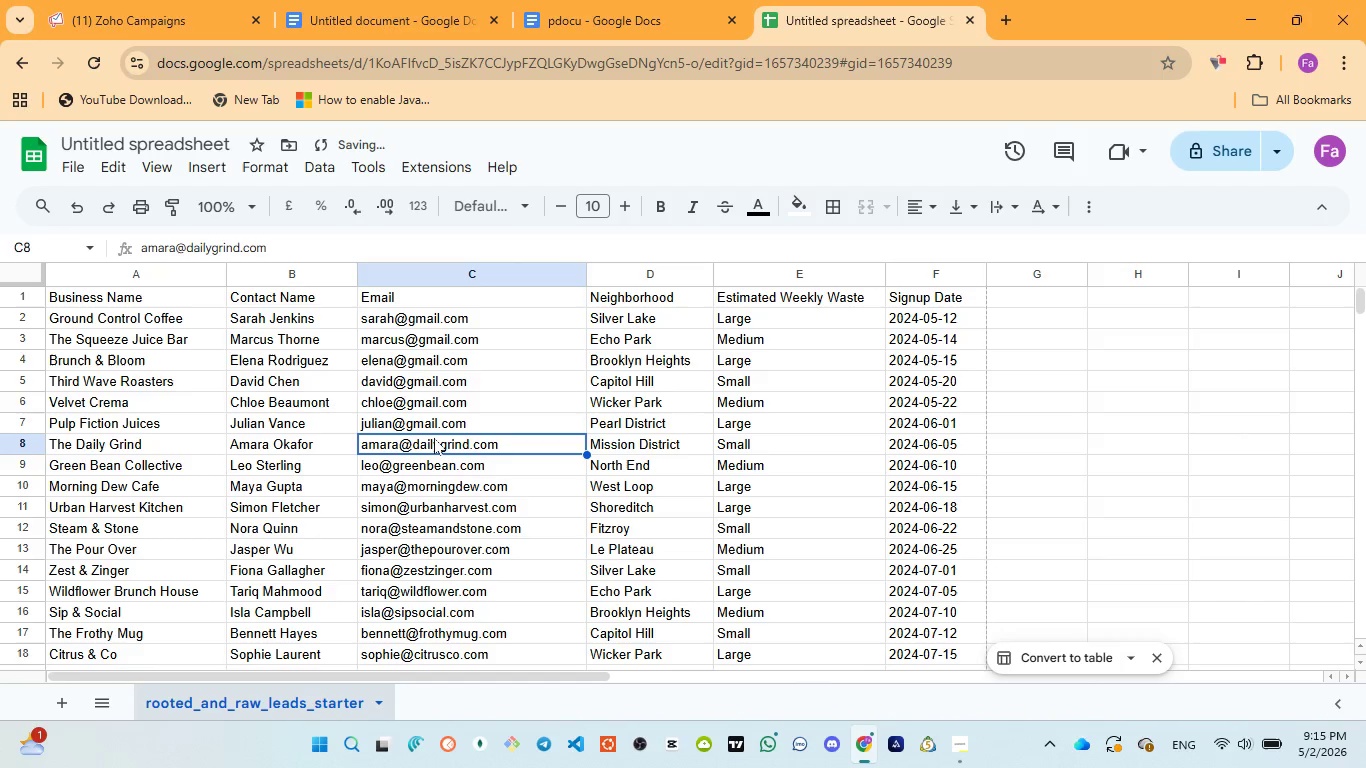 
double_click([434, 438])
 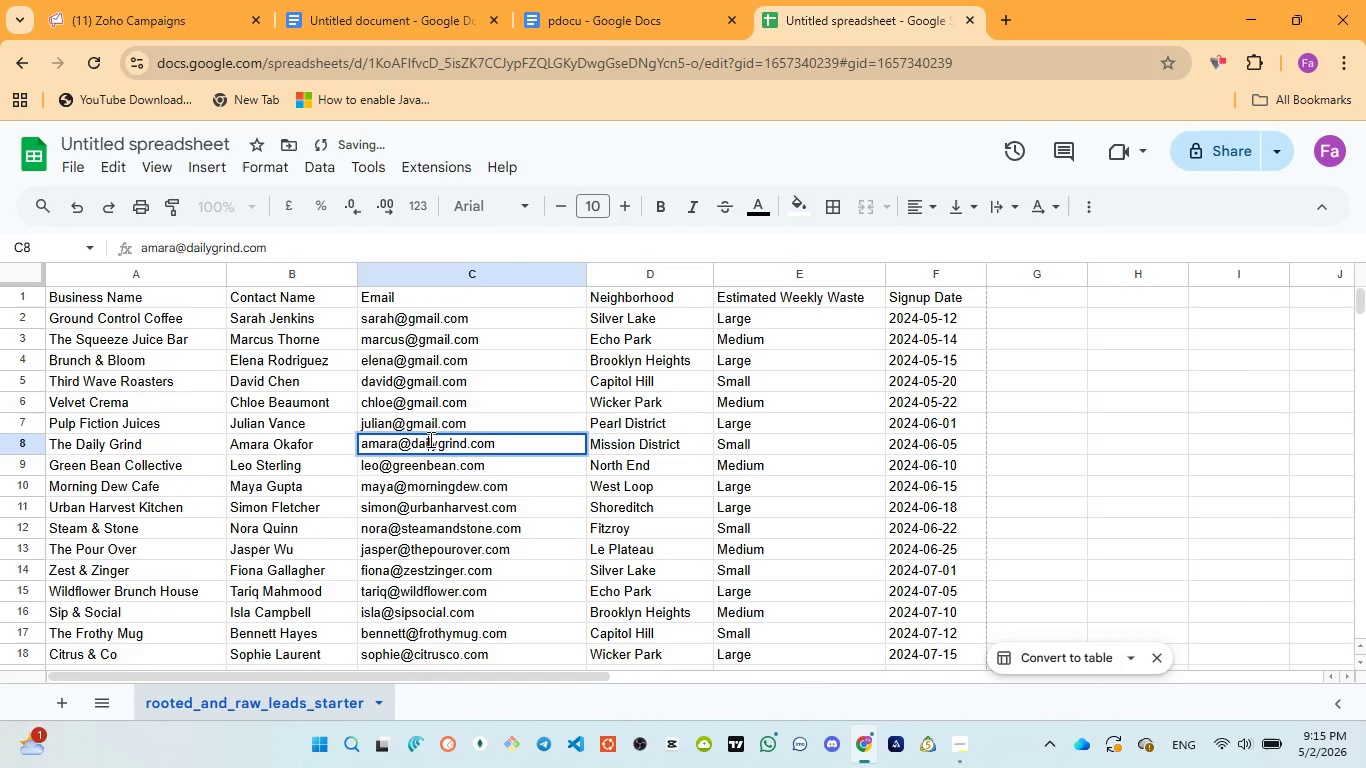 
double_click([429, 439])
 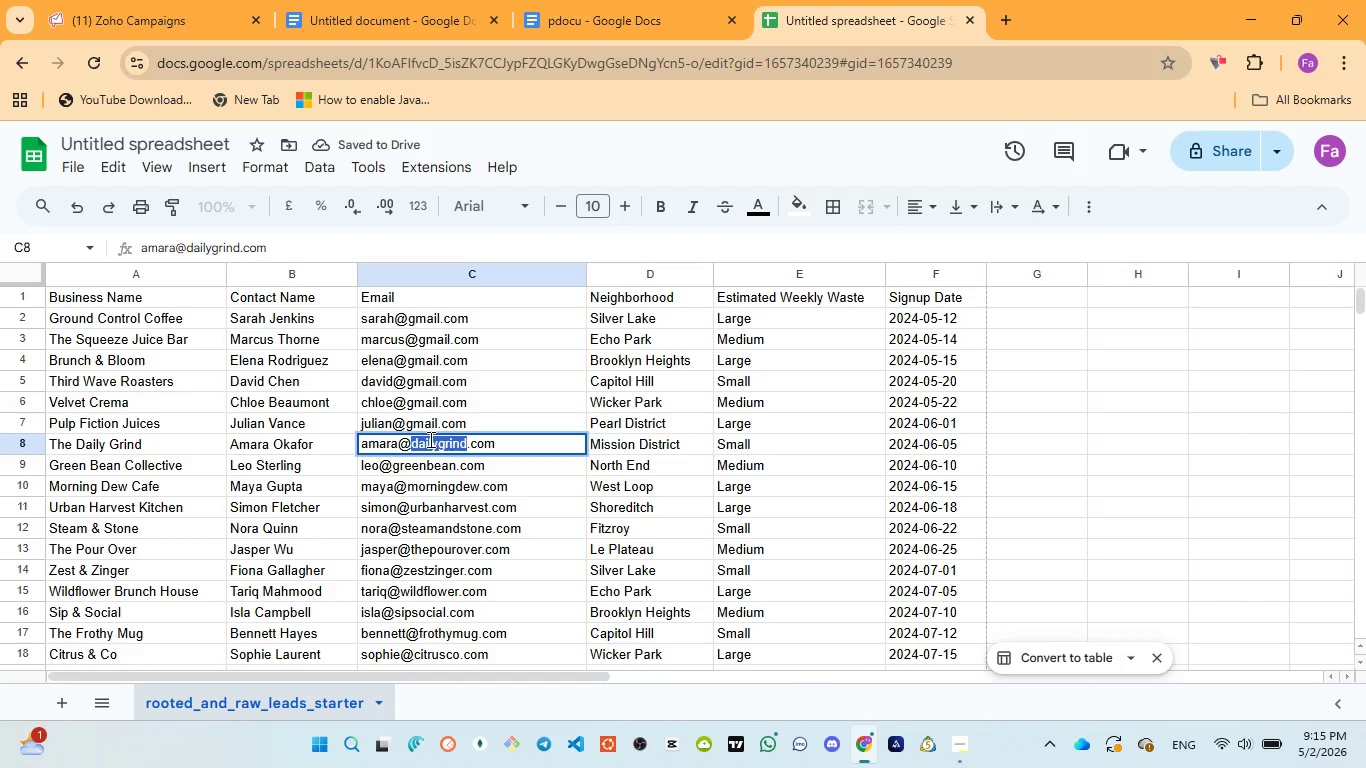 
key(Control+V)
 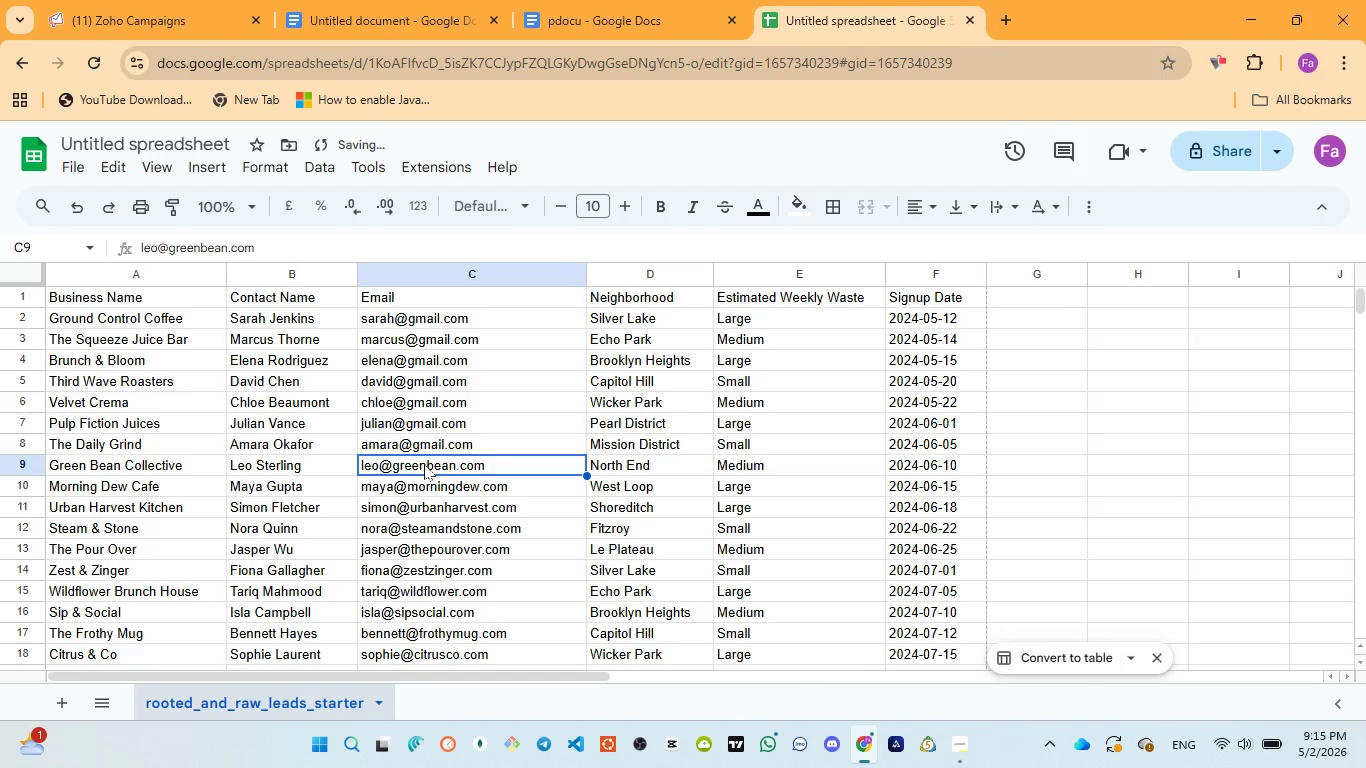 
double_click([424, 464])
 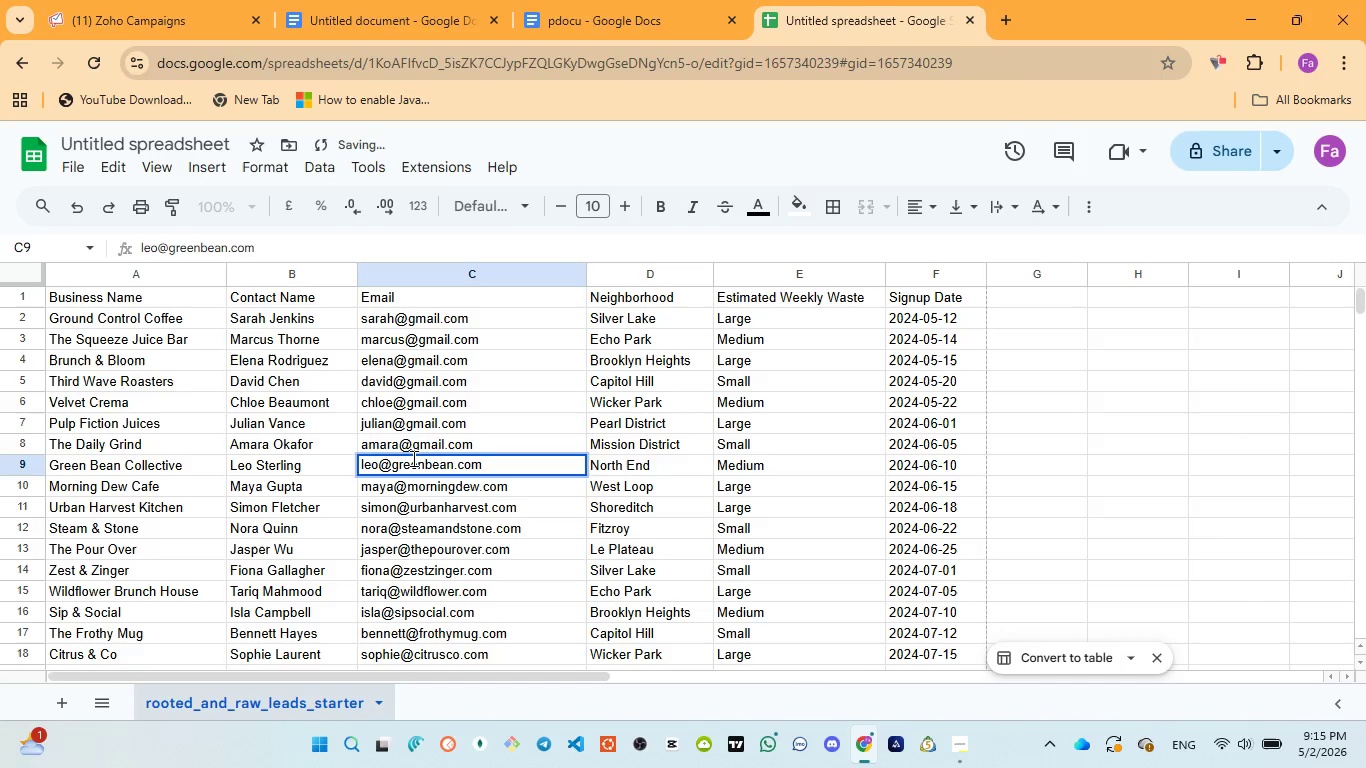 
double_click([412, 458])
 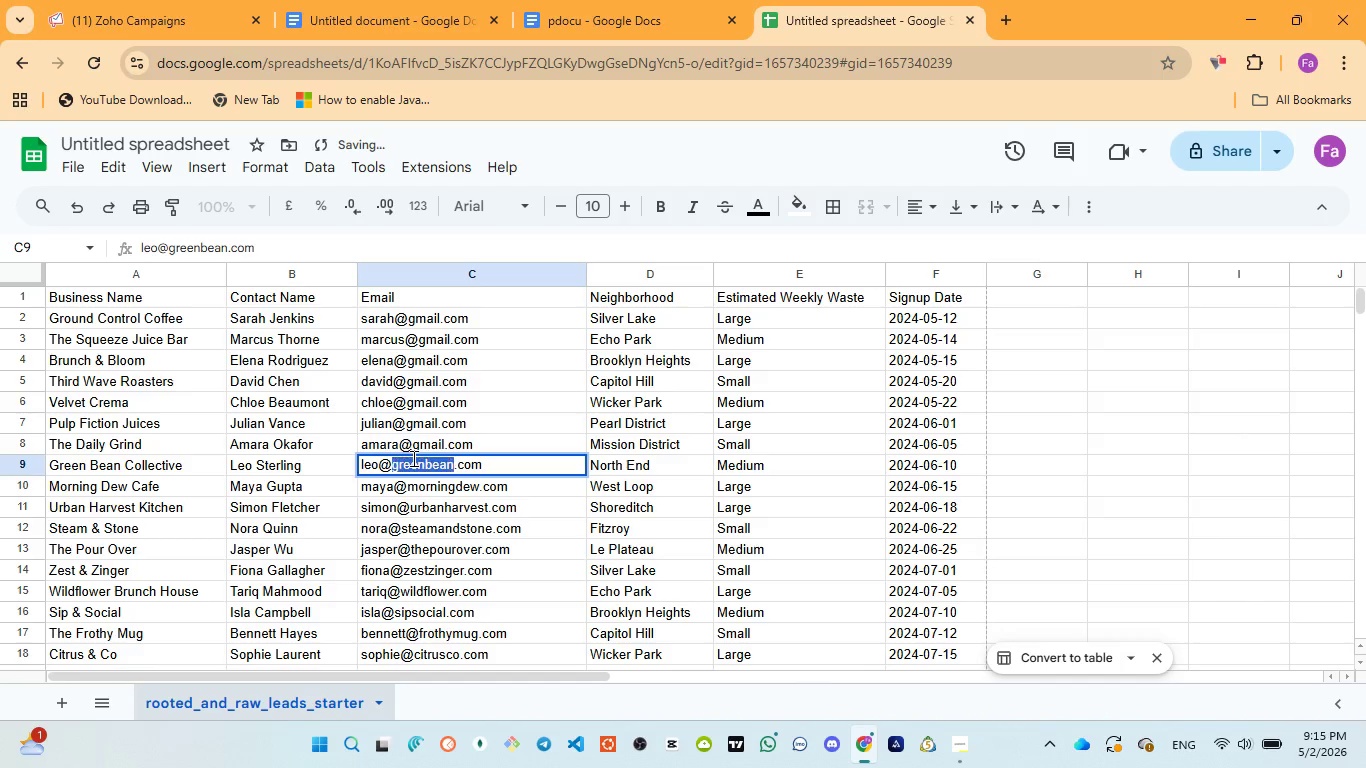 
triple_click([412, 458])
 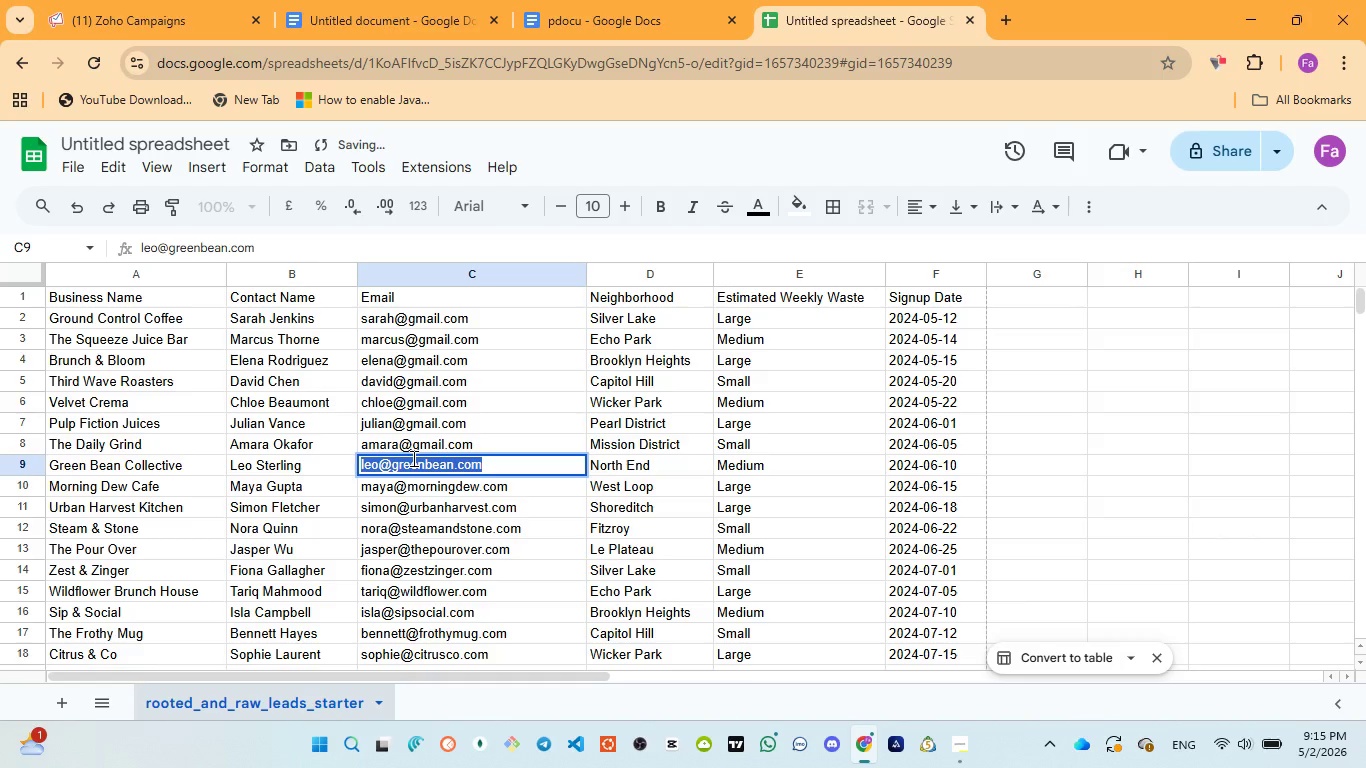 
key(Control+ControlLeft)
 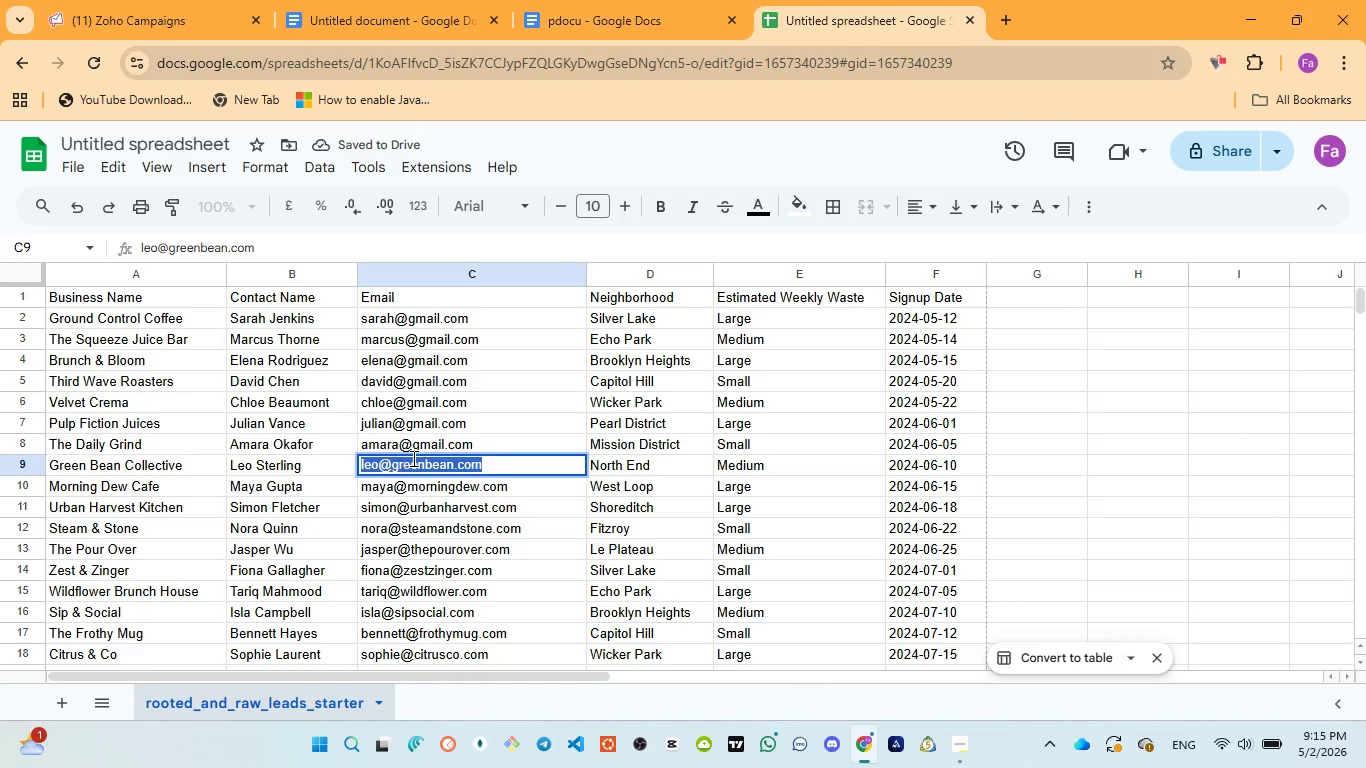 
double_click([412, 458])
 